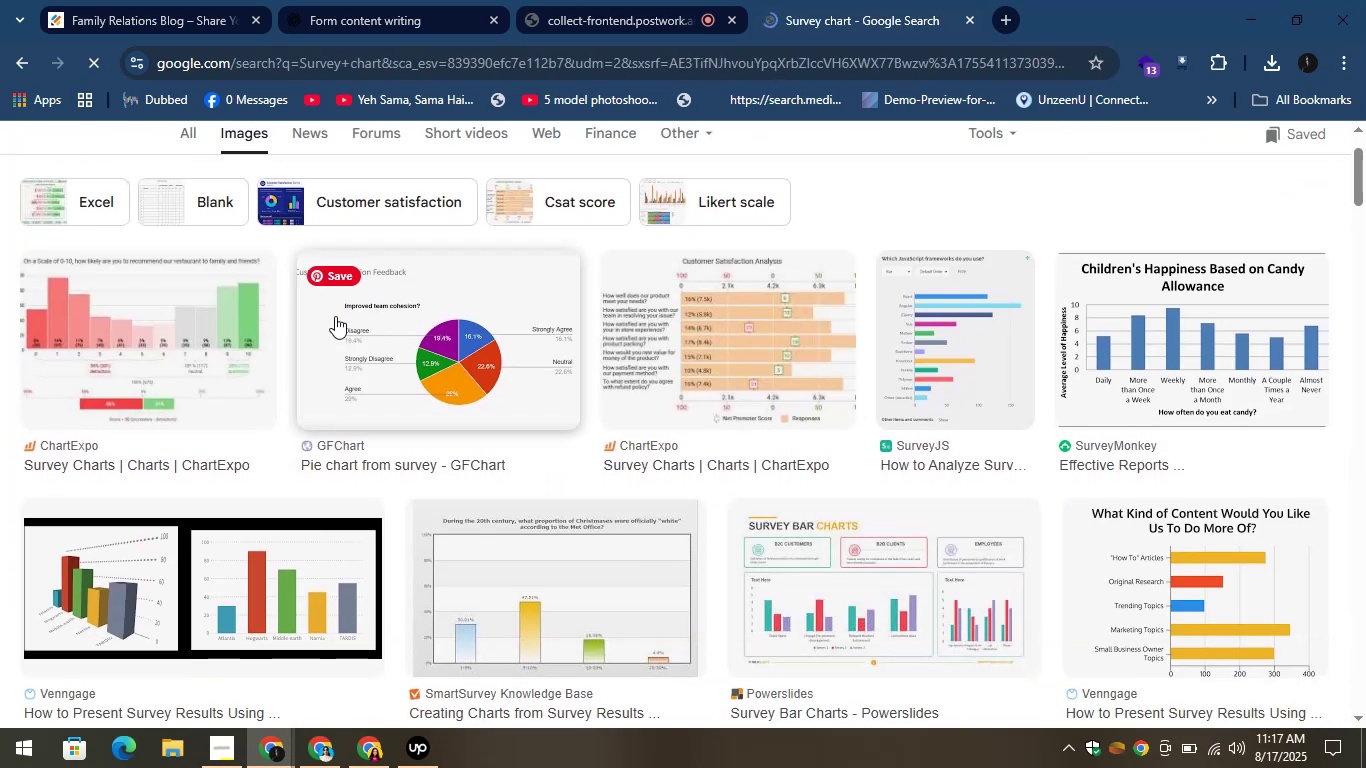 
left_click([139, 318])
 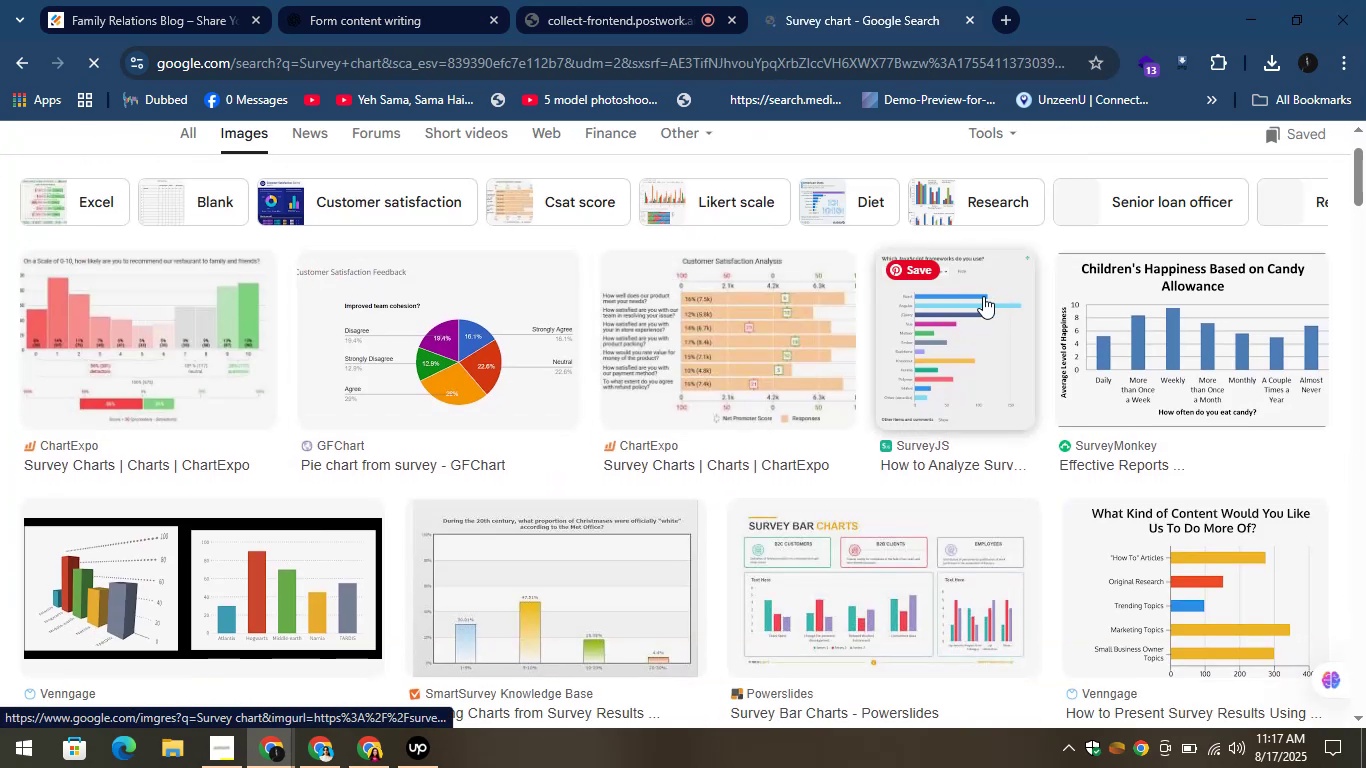 
mouse_move([1127, 327])
 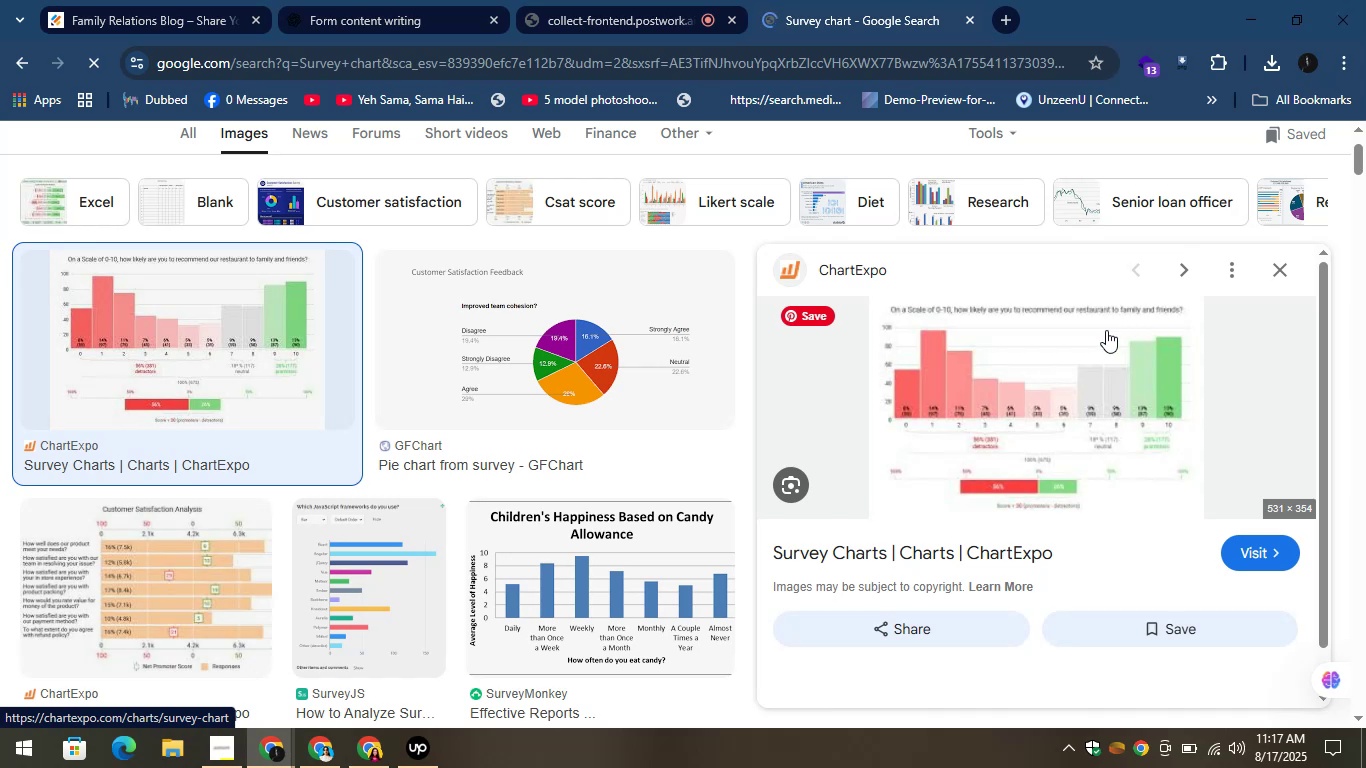 
mouse_move([1014, 347])
 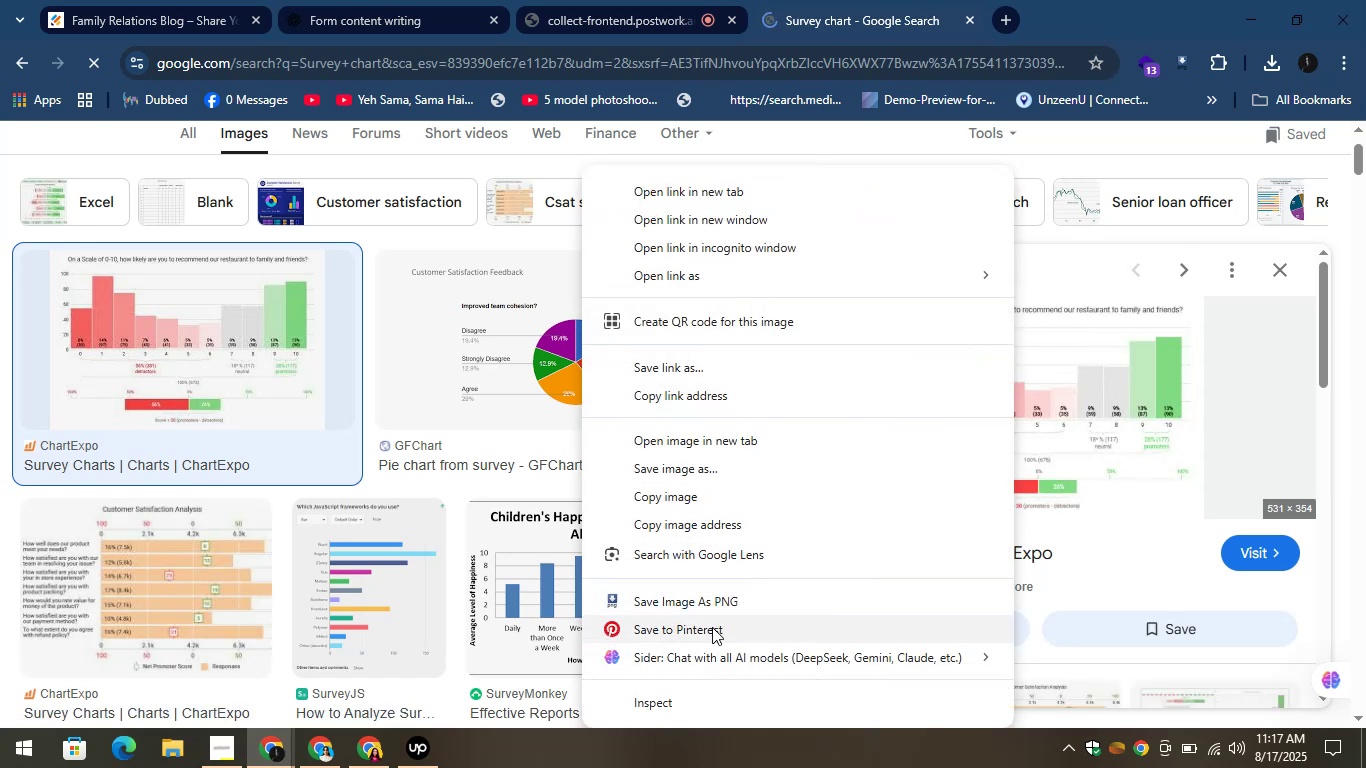 
left_click([712, 599])
 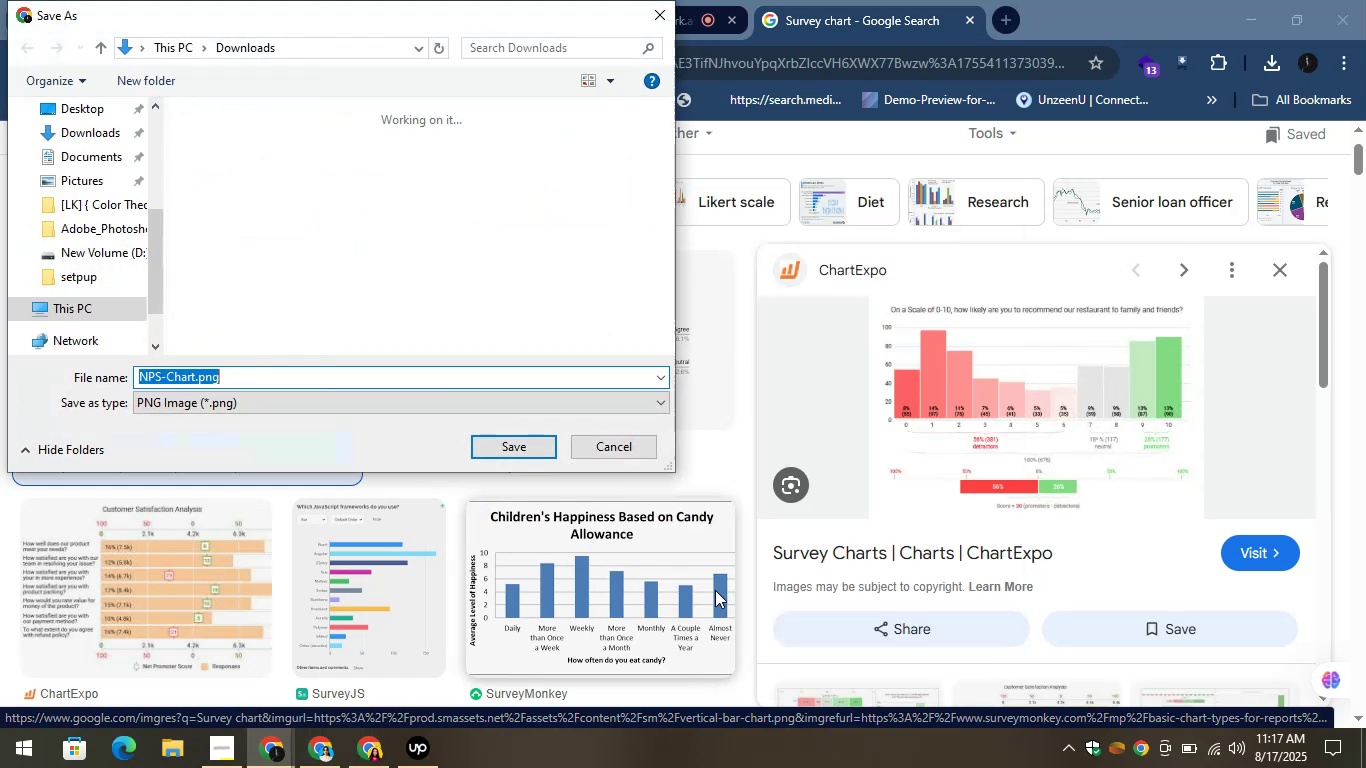 
left_click([517, 450])
 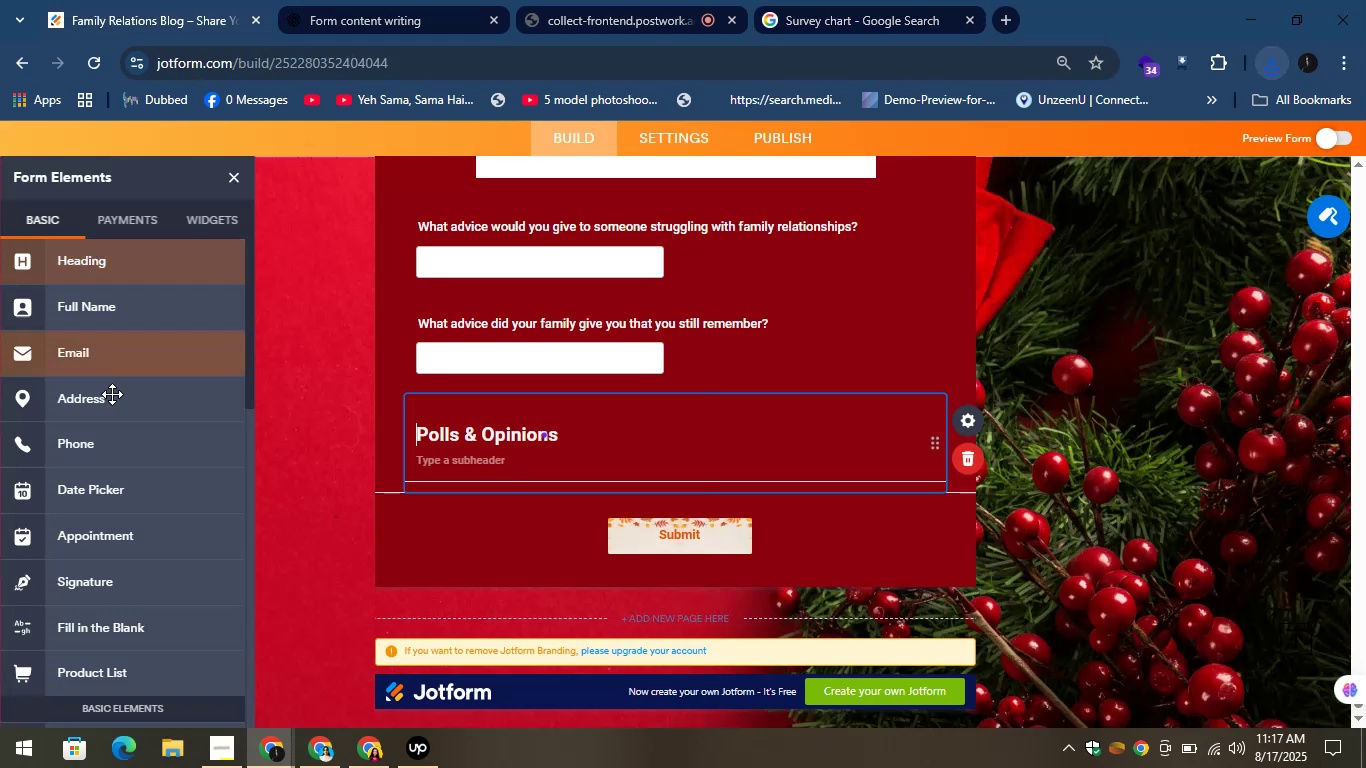 
scroll: coordinate [124, 516], scroll_direction: down, amount: 4.0
 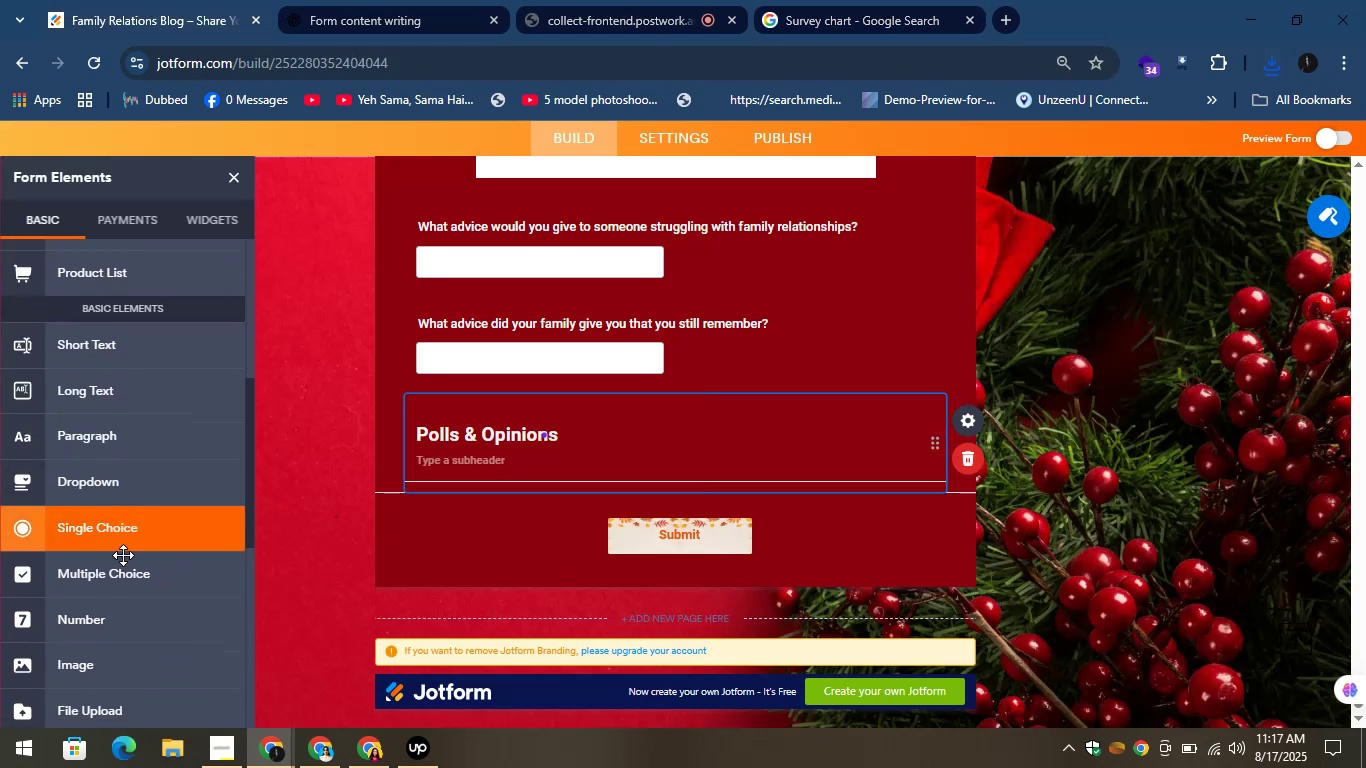 
left_click_drag(start_coordinate=[106, 672], to_coordinate=[554, 482])
 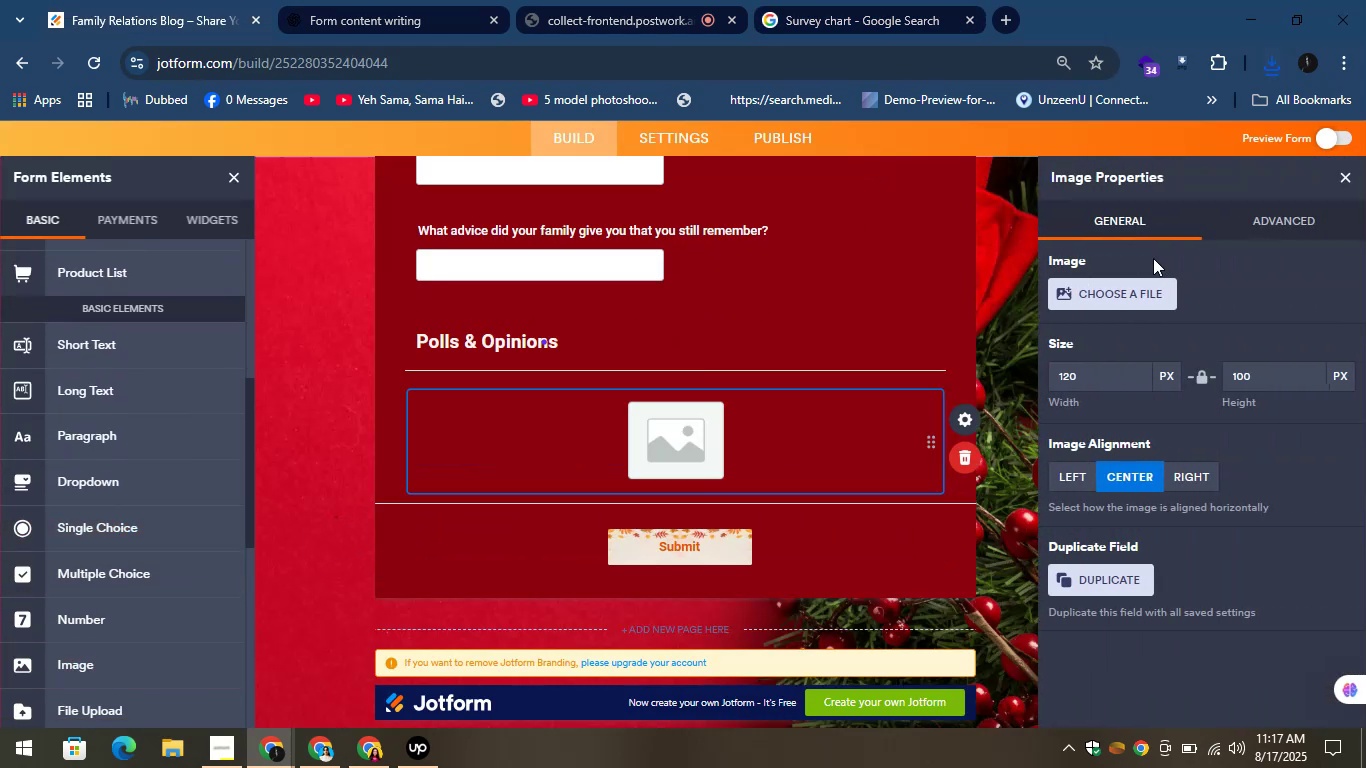 
left_click([1121, 299])
 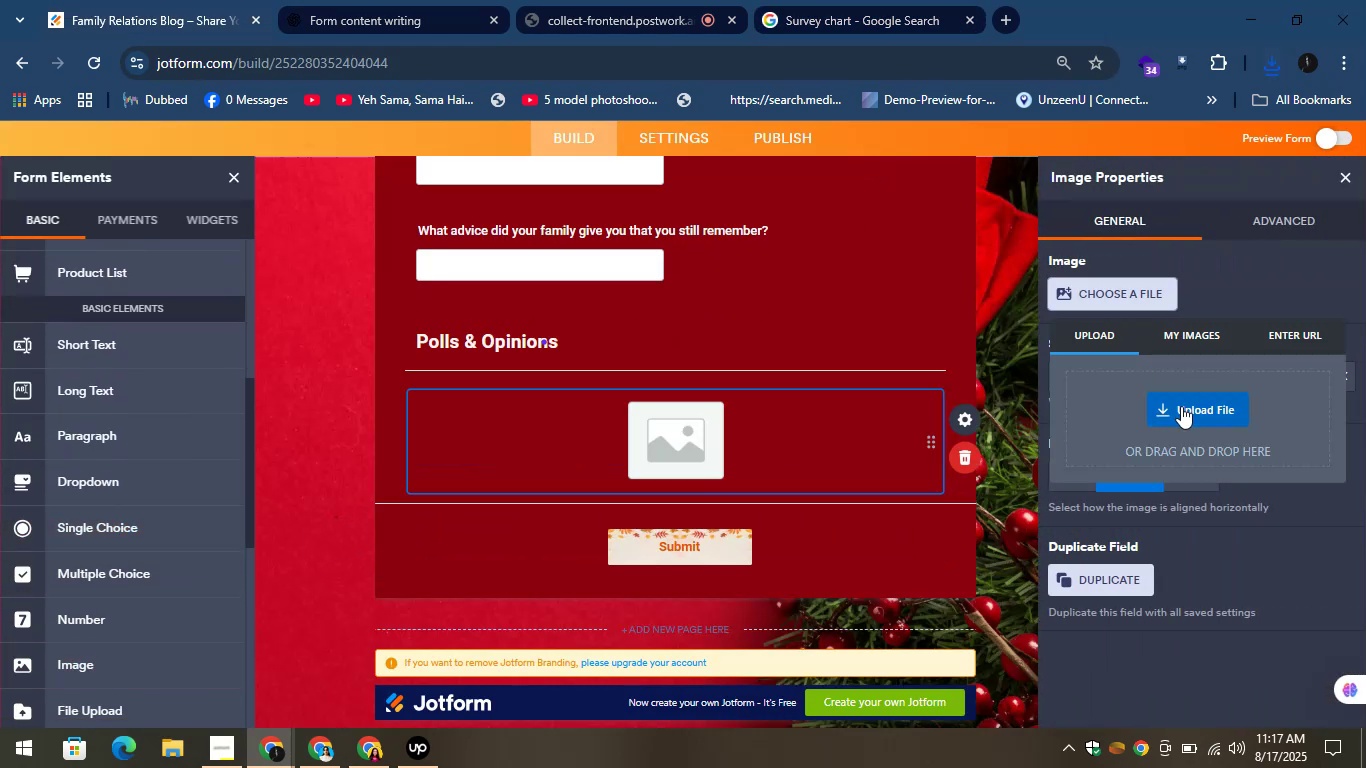 
left_click([1181, 406])
 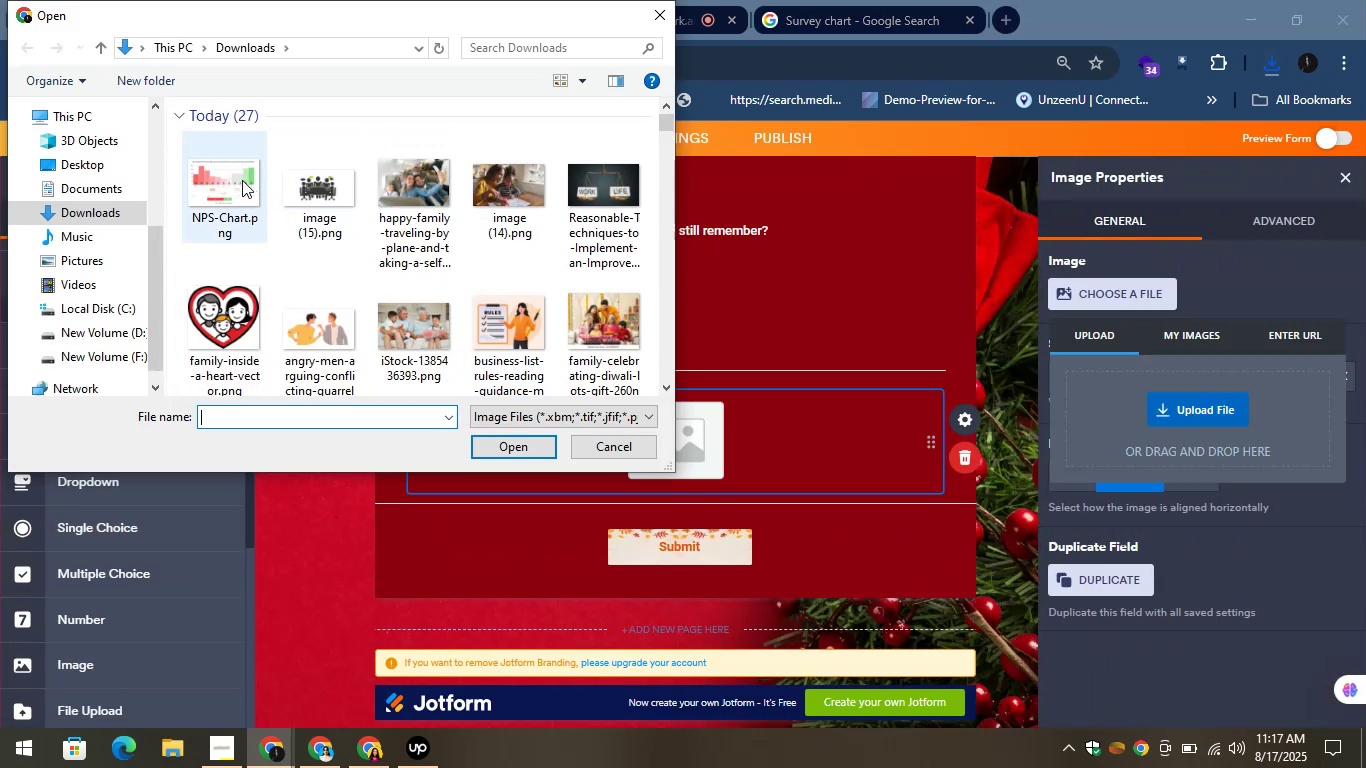 
left_click([242, 180])
 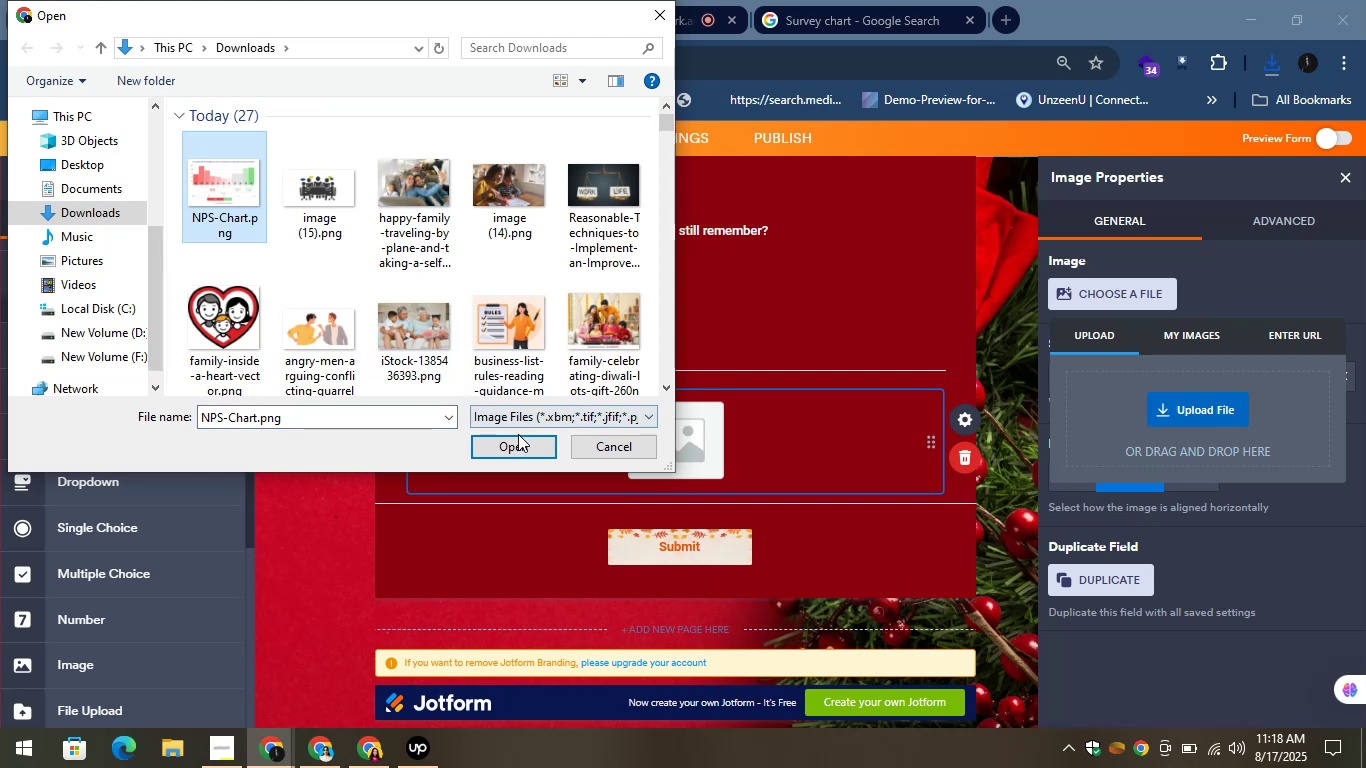 
left_click([519, 439])
 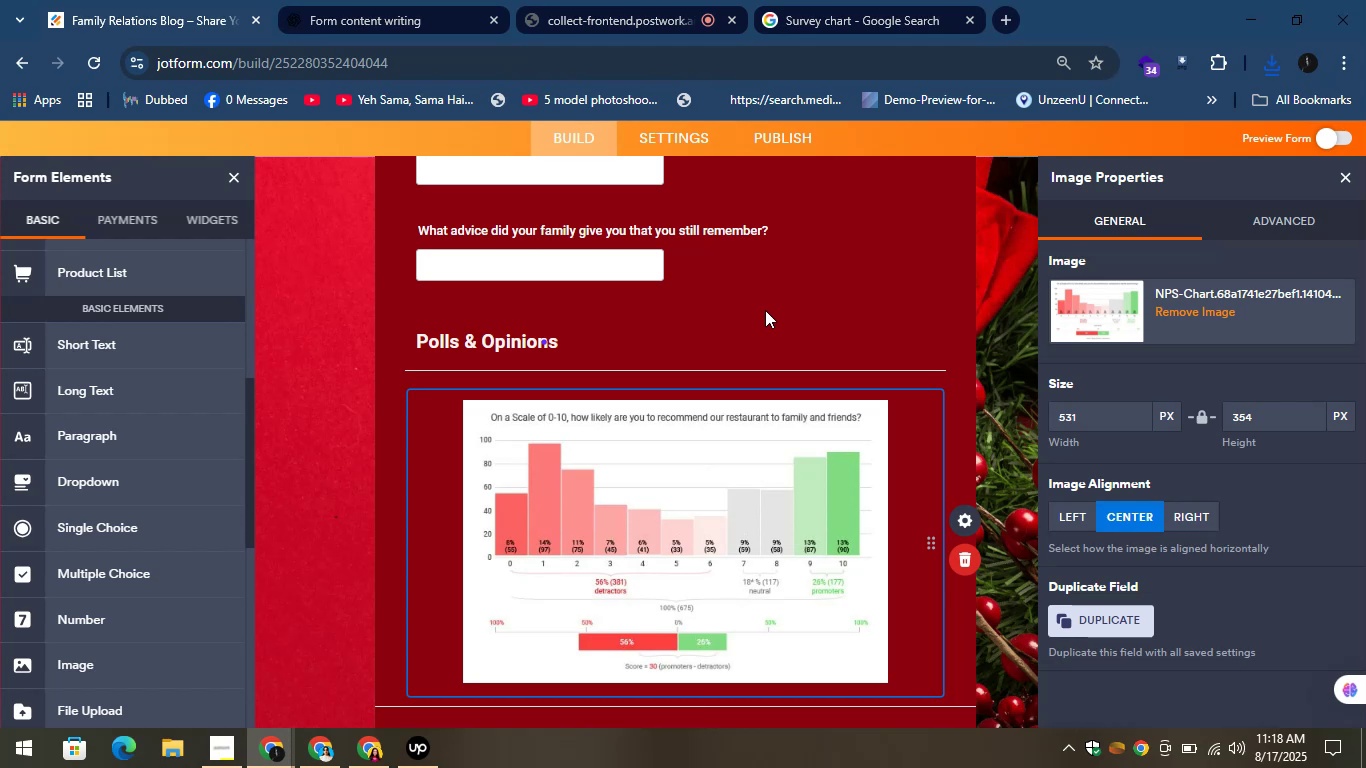 
wait(28.7)
 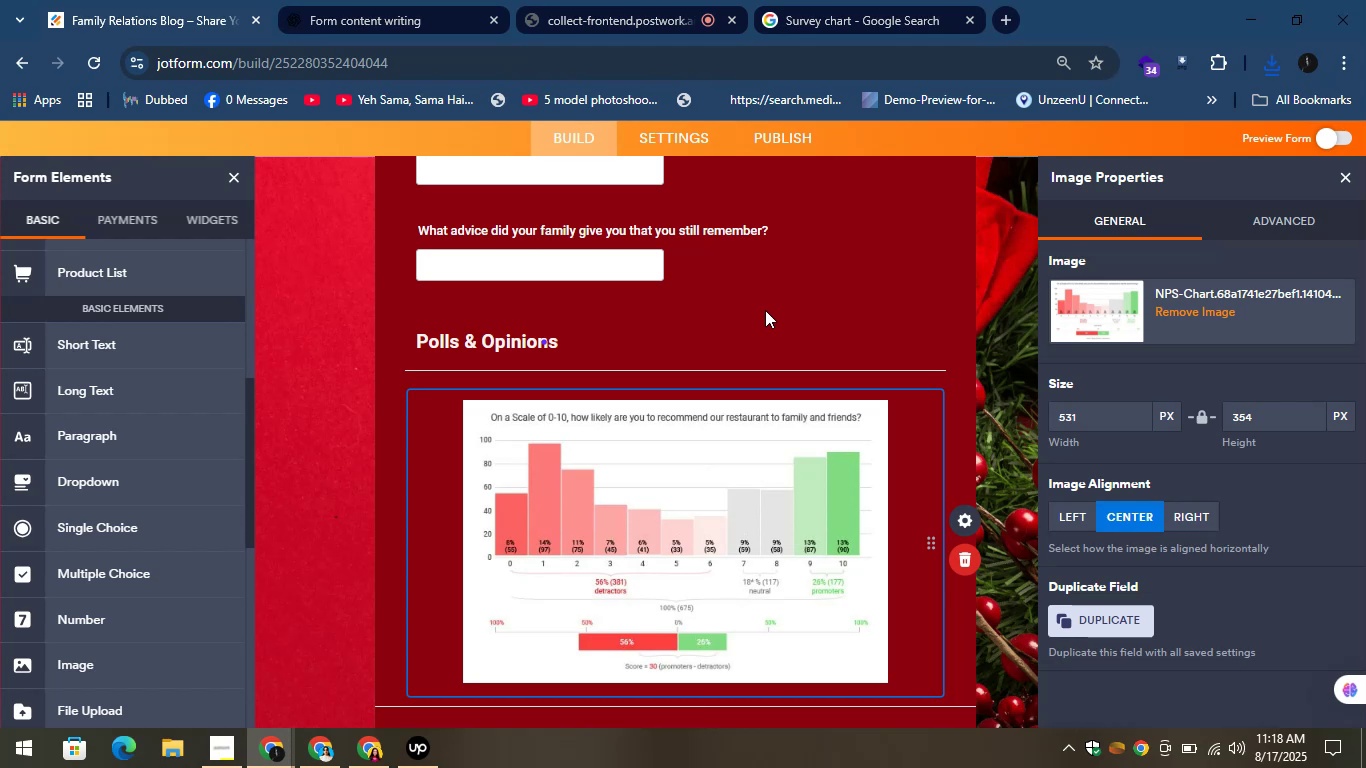 
left_click([415, 0])
 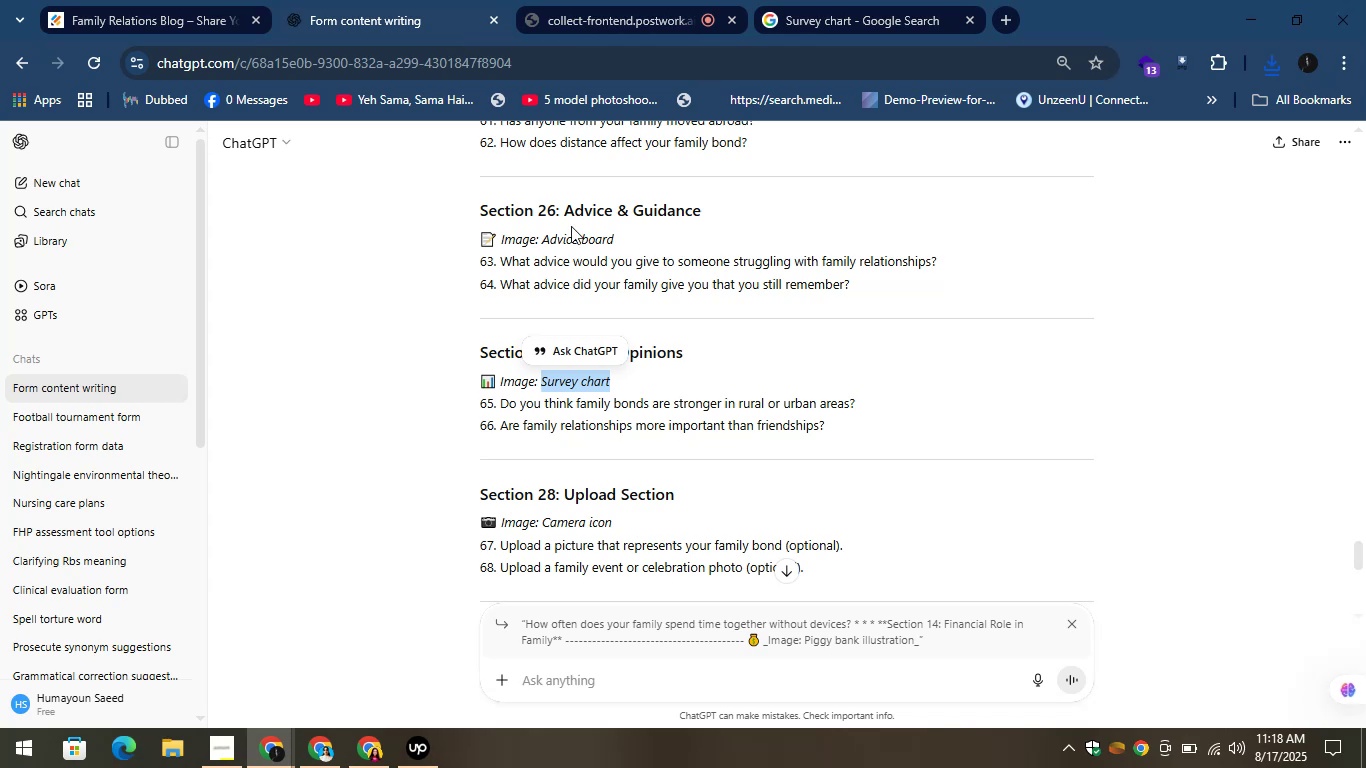 
scroll: coordinate [701, 395], scroll_direction: down, amount: 1.0
 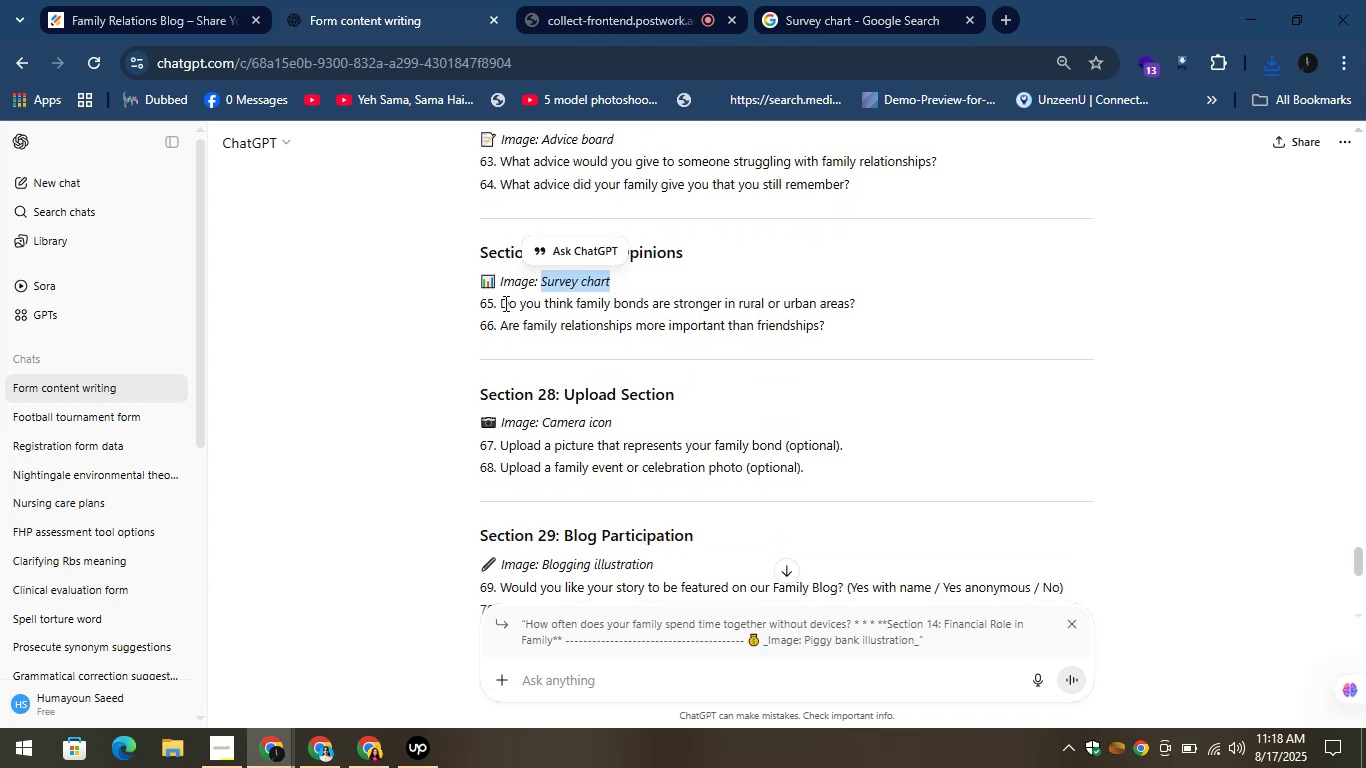 
left_click_drag(start_coordinate=[502, 298], to_coordinate=[887, 305])
 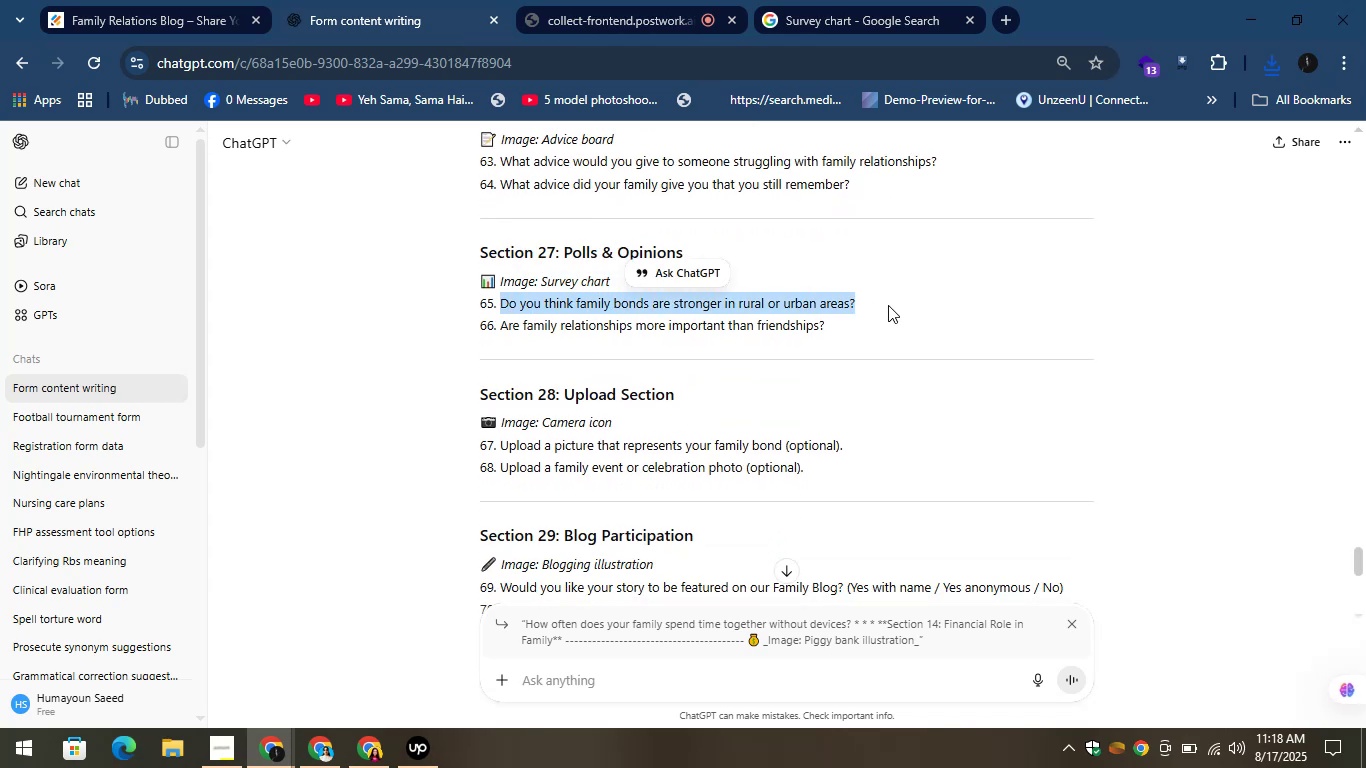 
key(Control+C)
 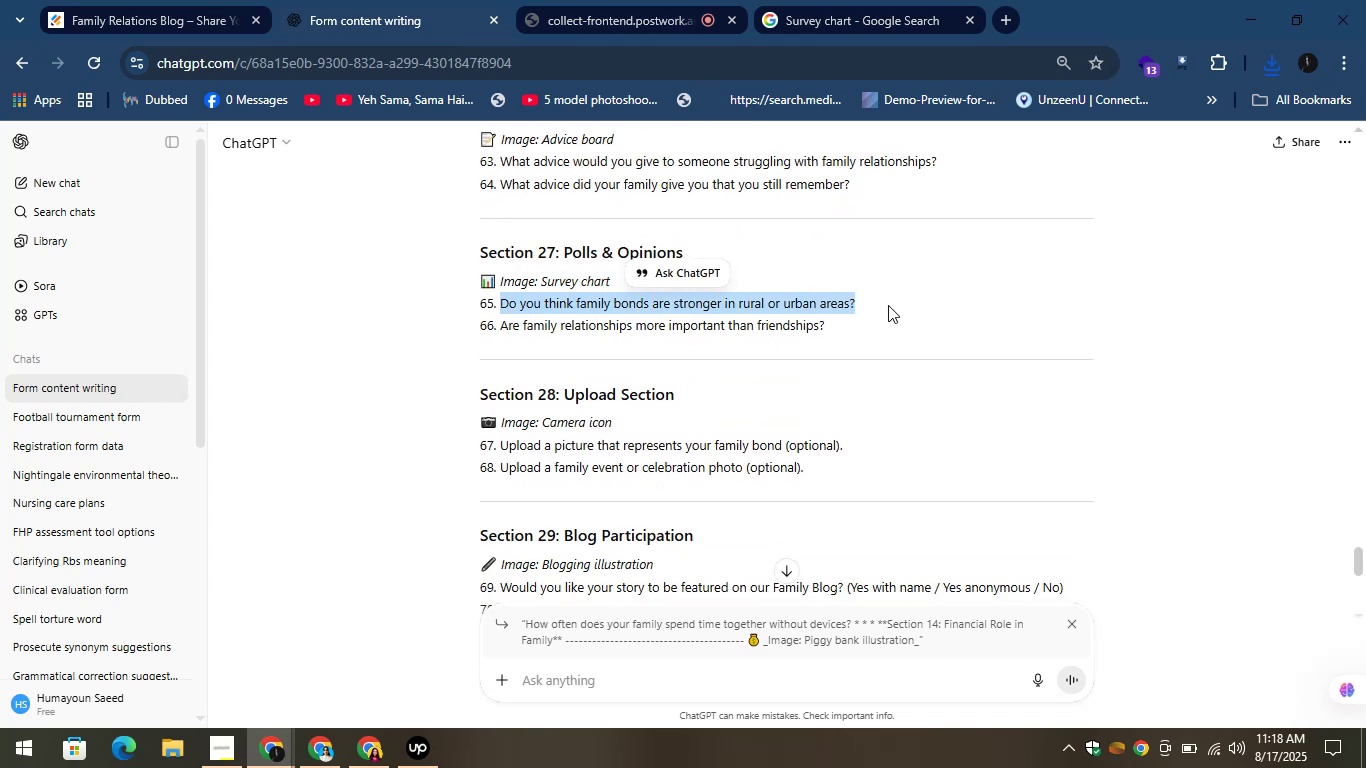 
key(Control+C)
 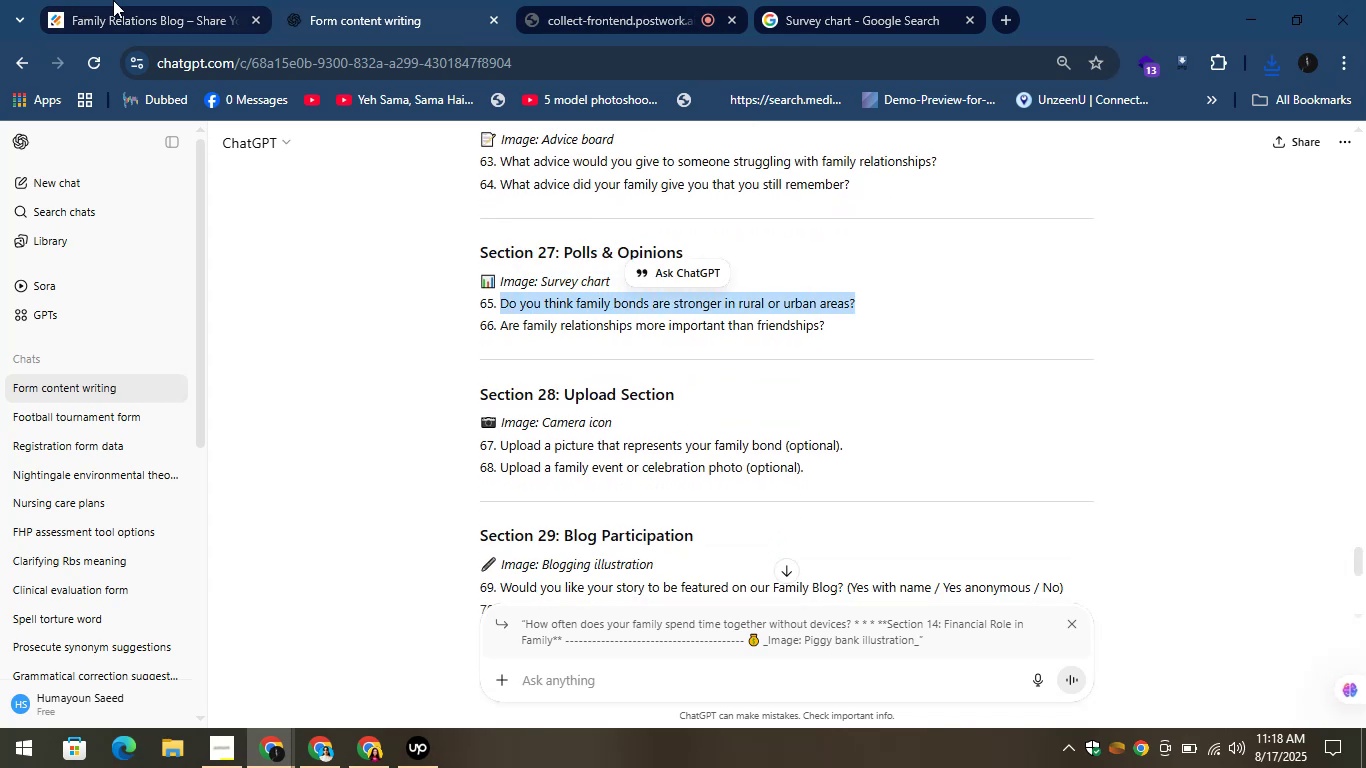 
scroll: coordinate [623, 283], scroll_direction: down, amount: 4.0
 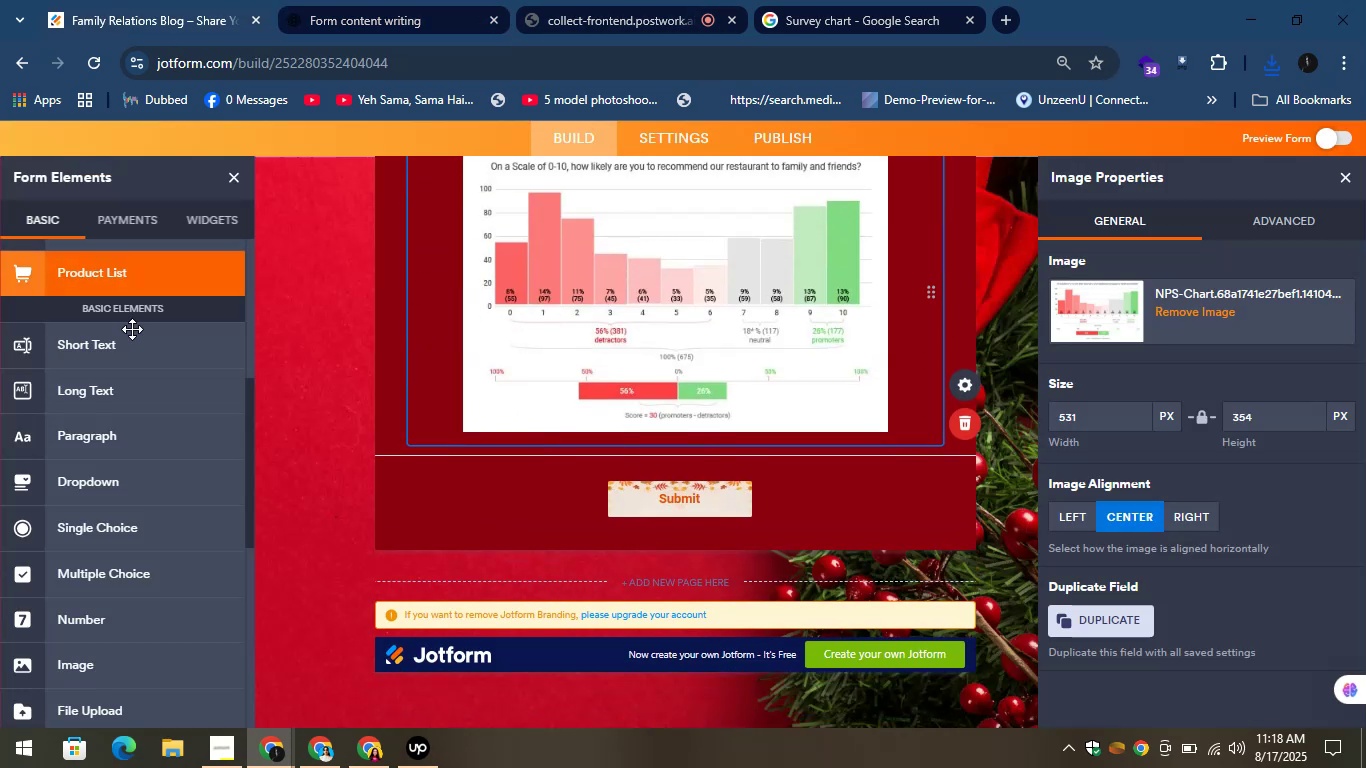 
left_click_drag(start_coordinate=[119, 346], to_coordinate=[611, 464])
 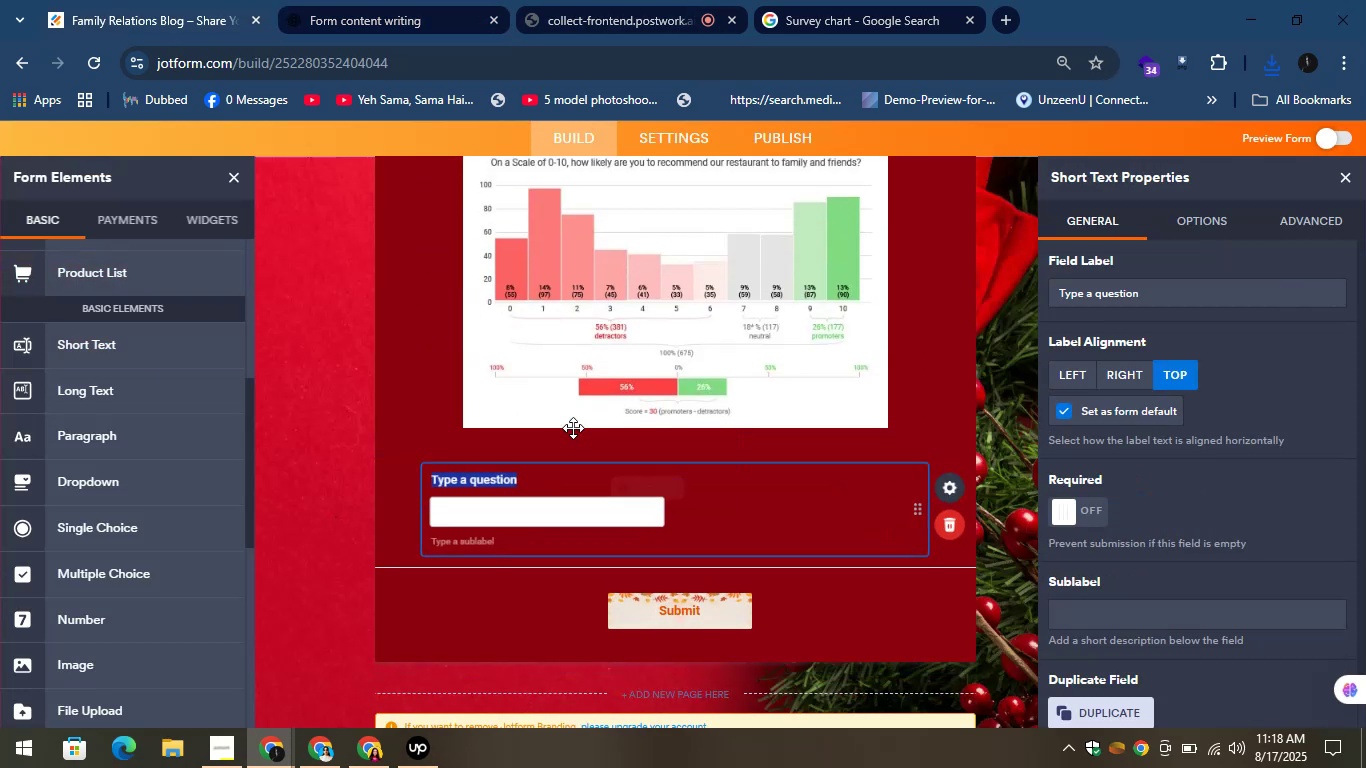 
key(Control+V)
 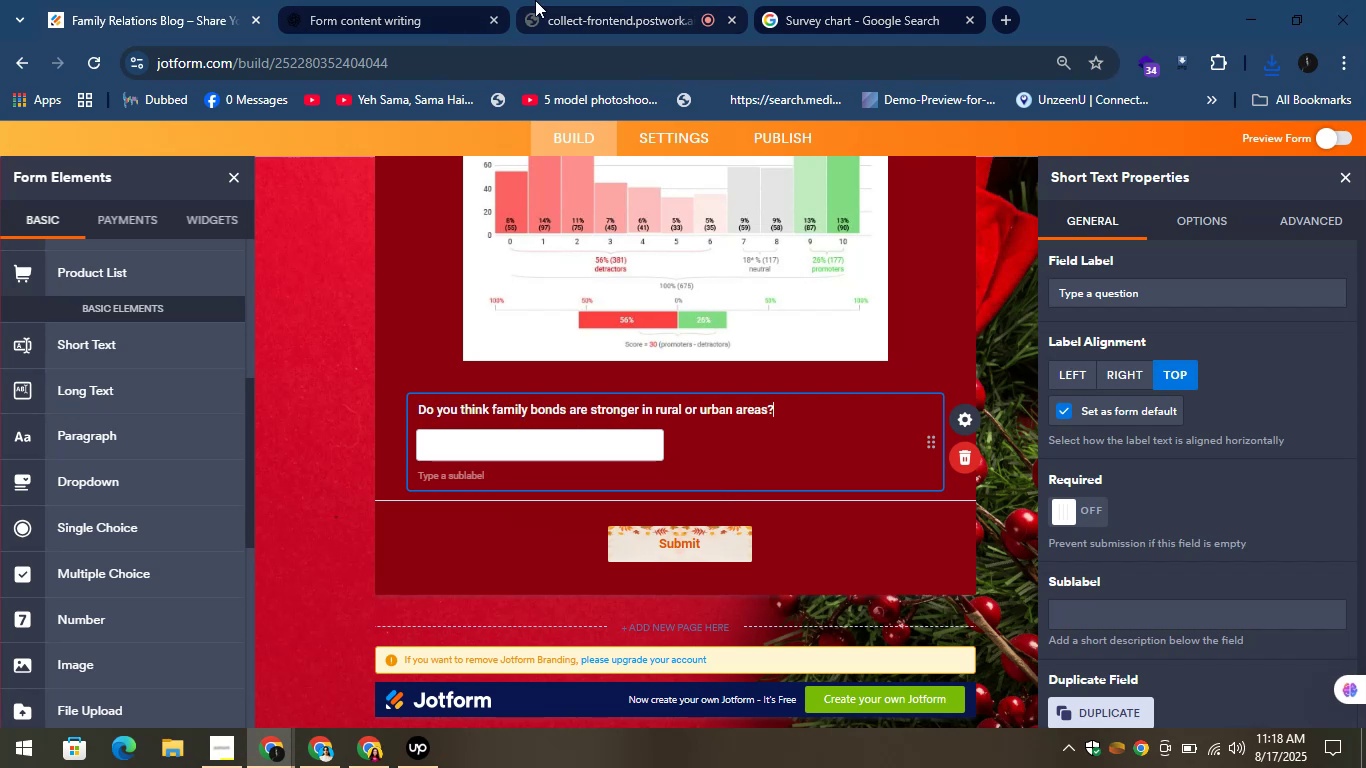 
left_click([374, 0])
 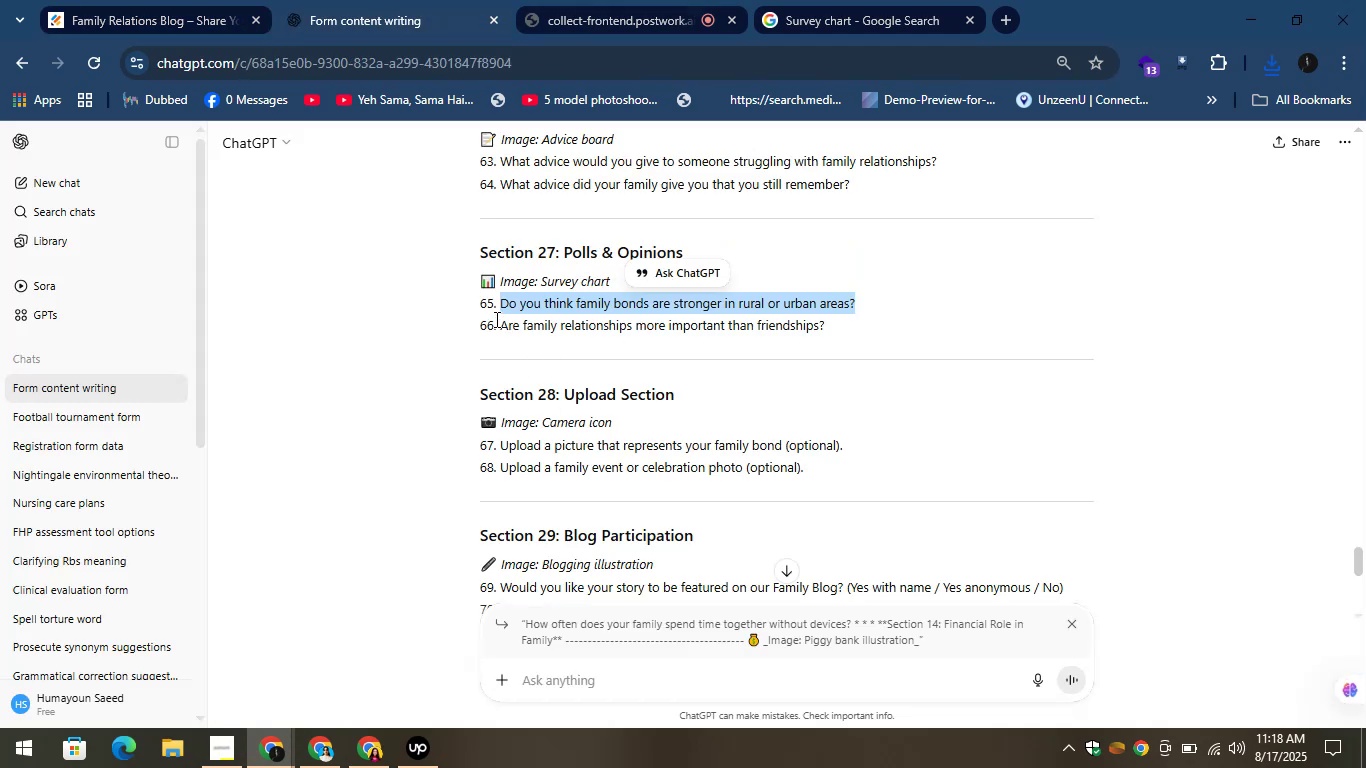 
left_click_drag(start_coordinate=[500, 321], to_coordinate=[885, 322])
 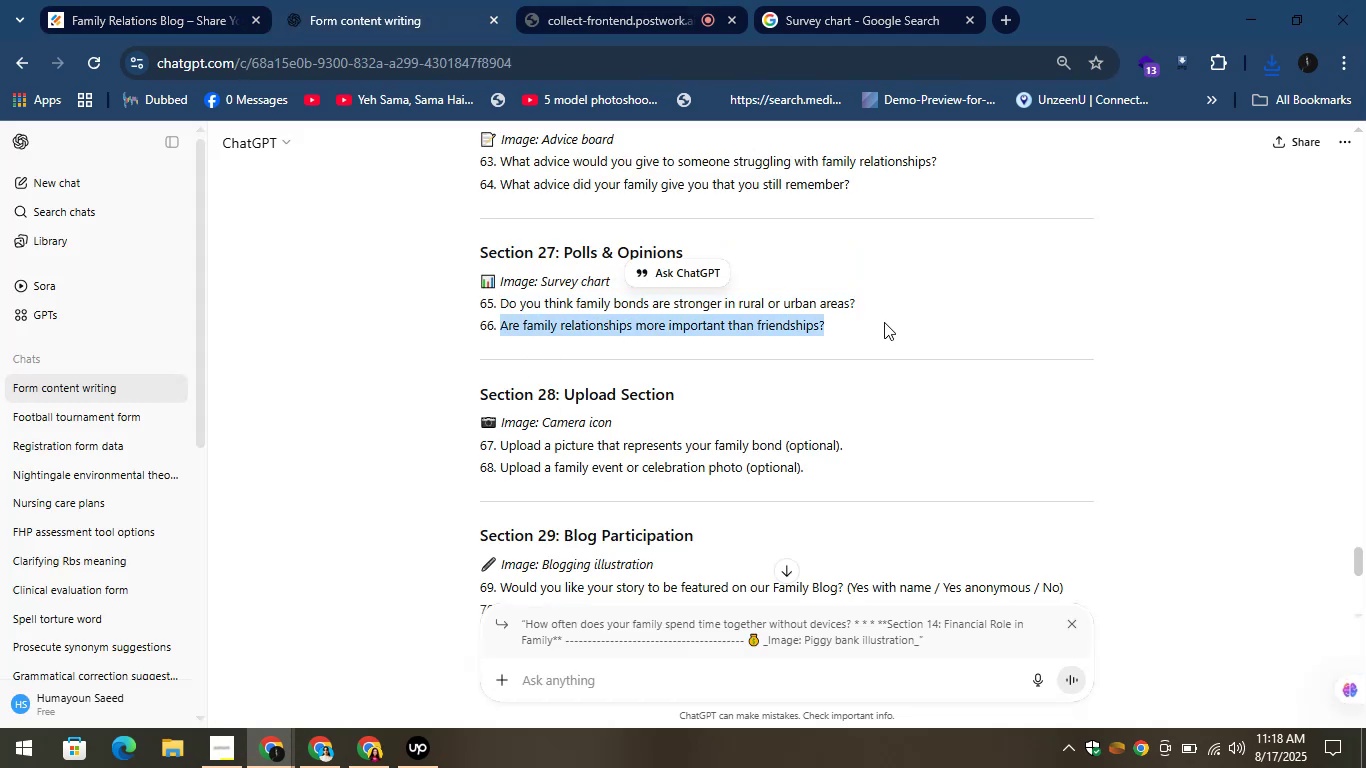 
key(Control+C)
 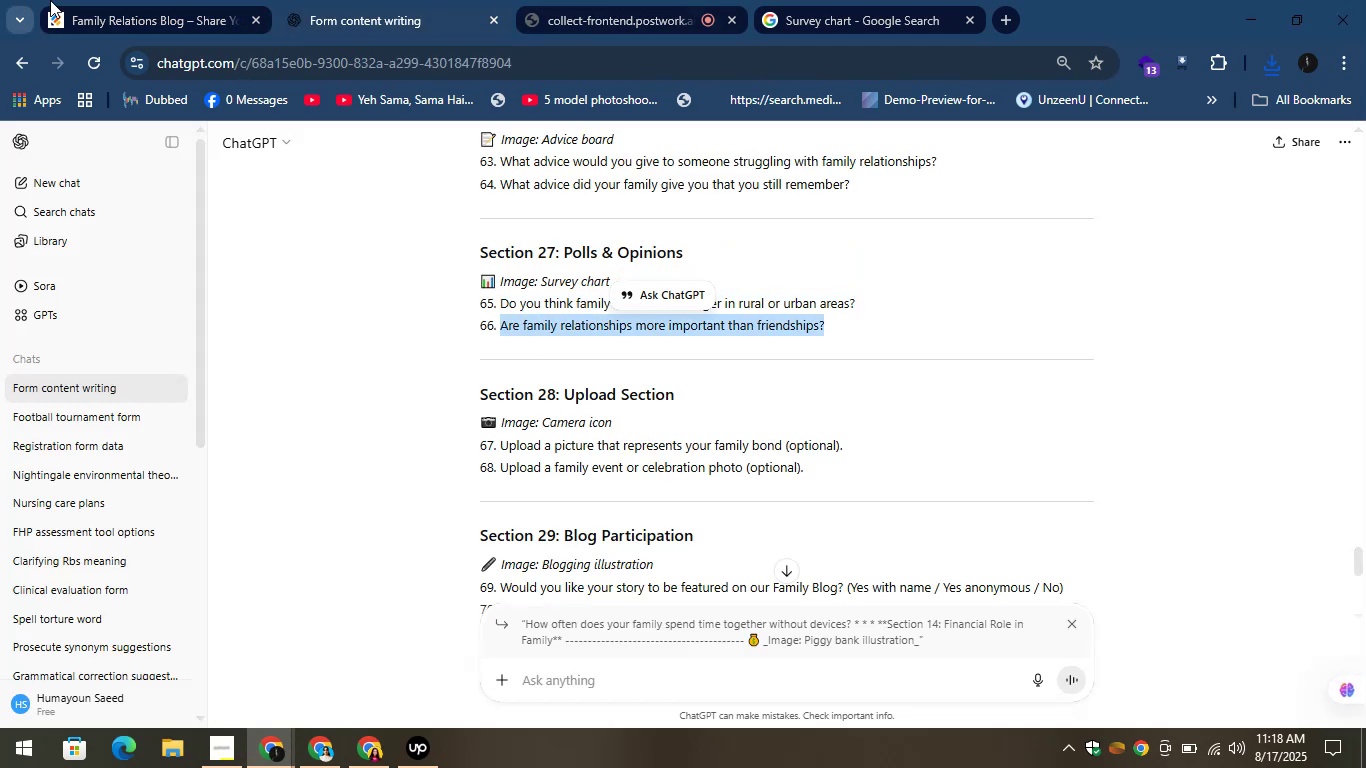 
left_click([89, 0])
 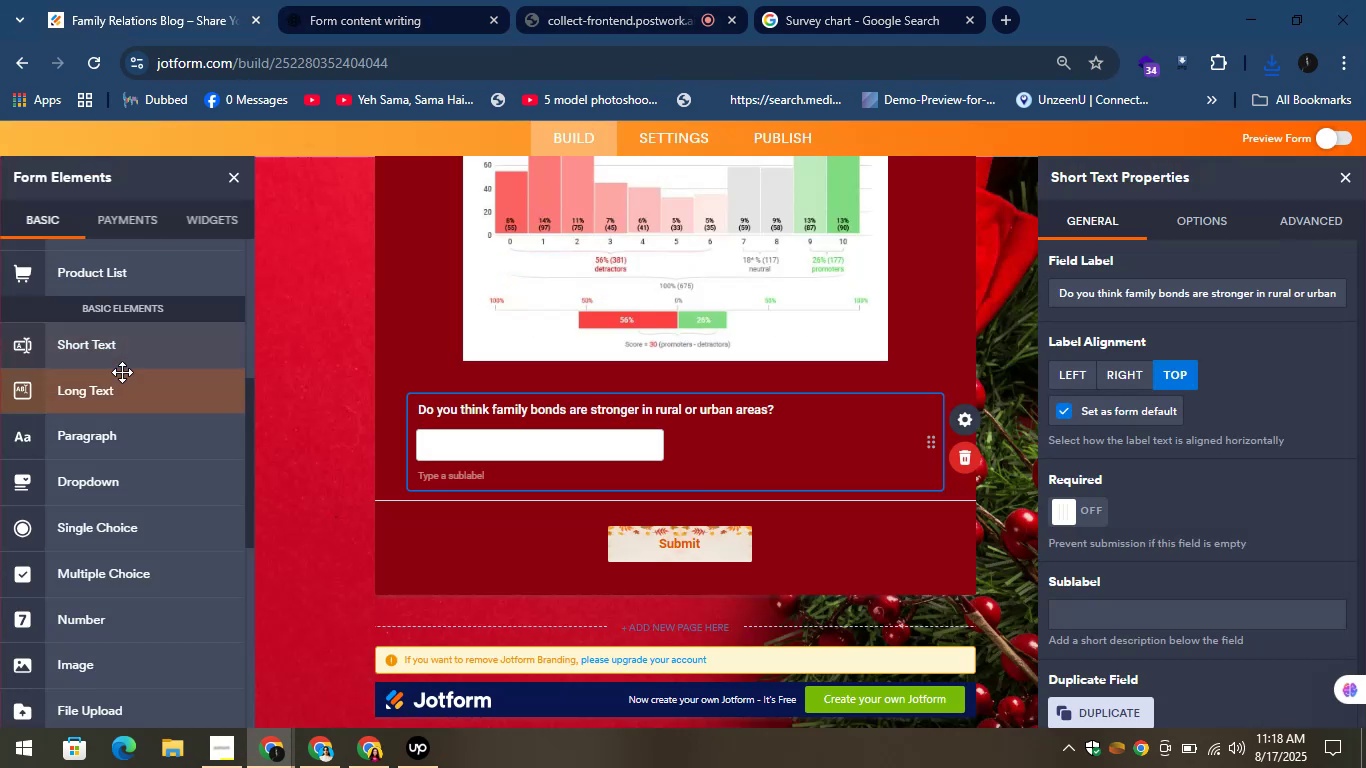 
left_click_drag(start_coordinate=[111, 351], to_coordinate=[534, 482])
 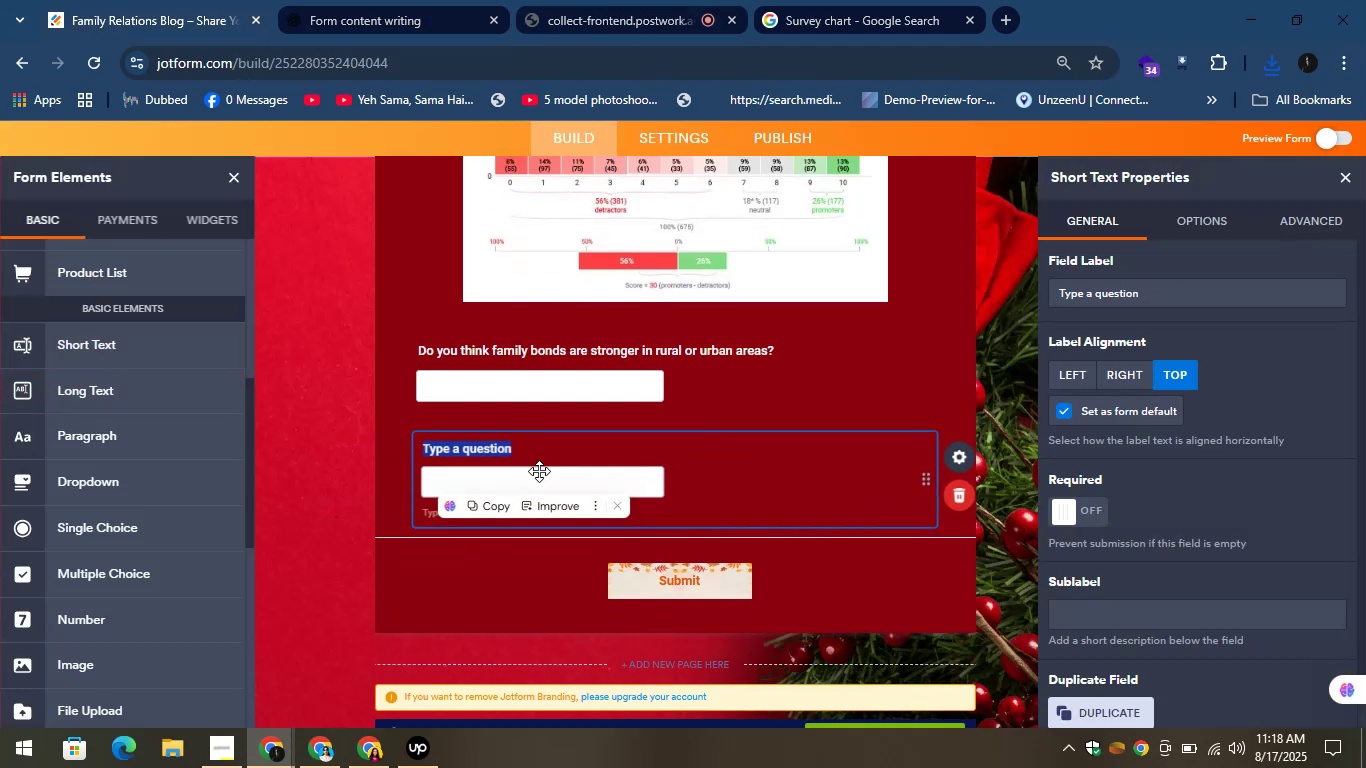 
key(Control+V)
 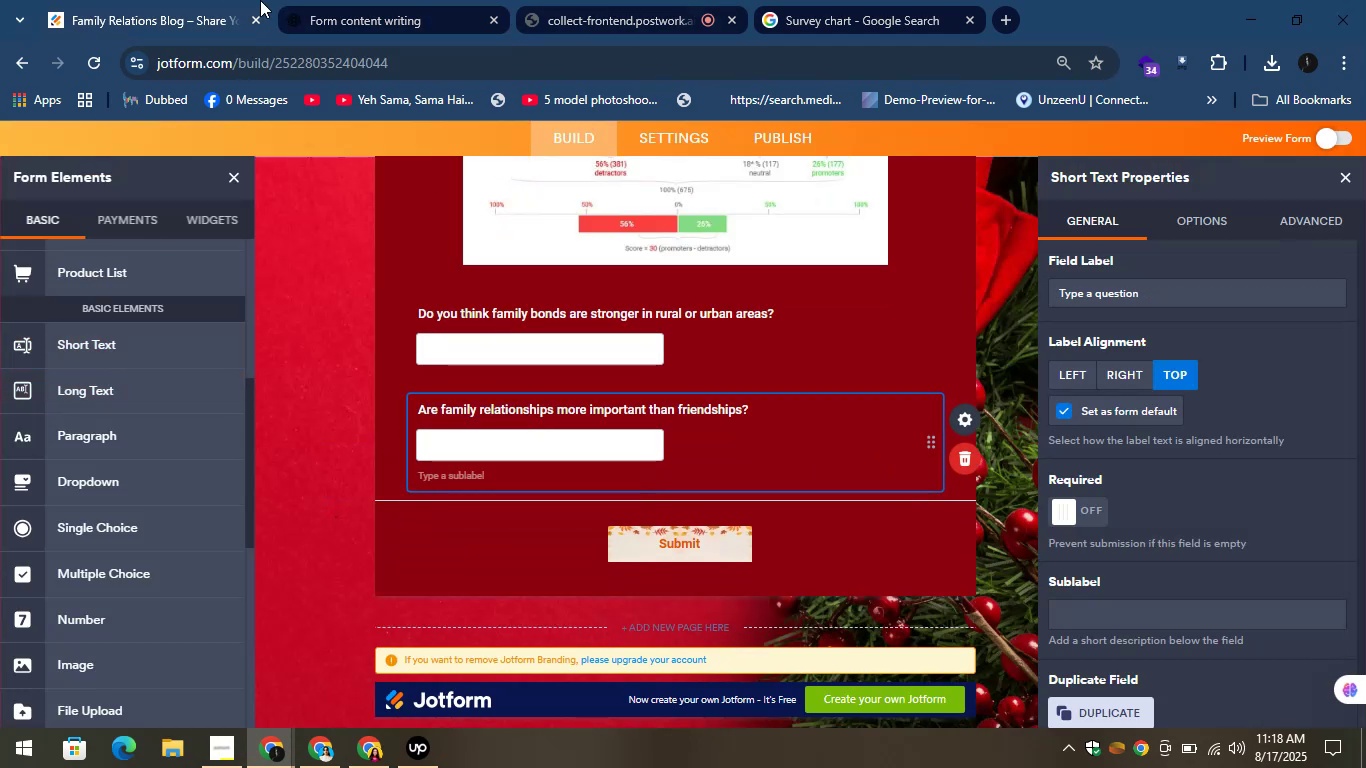 
left_click([328, 0])
 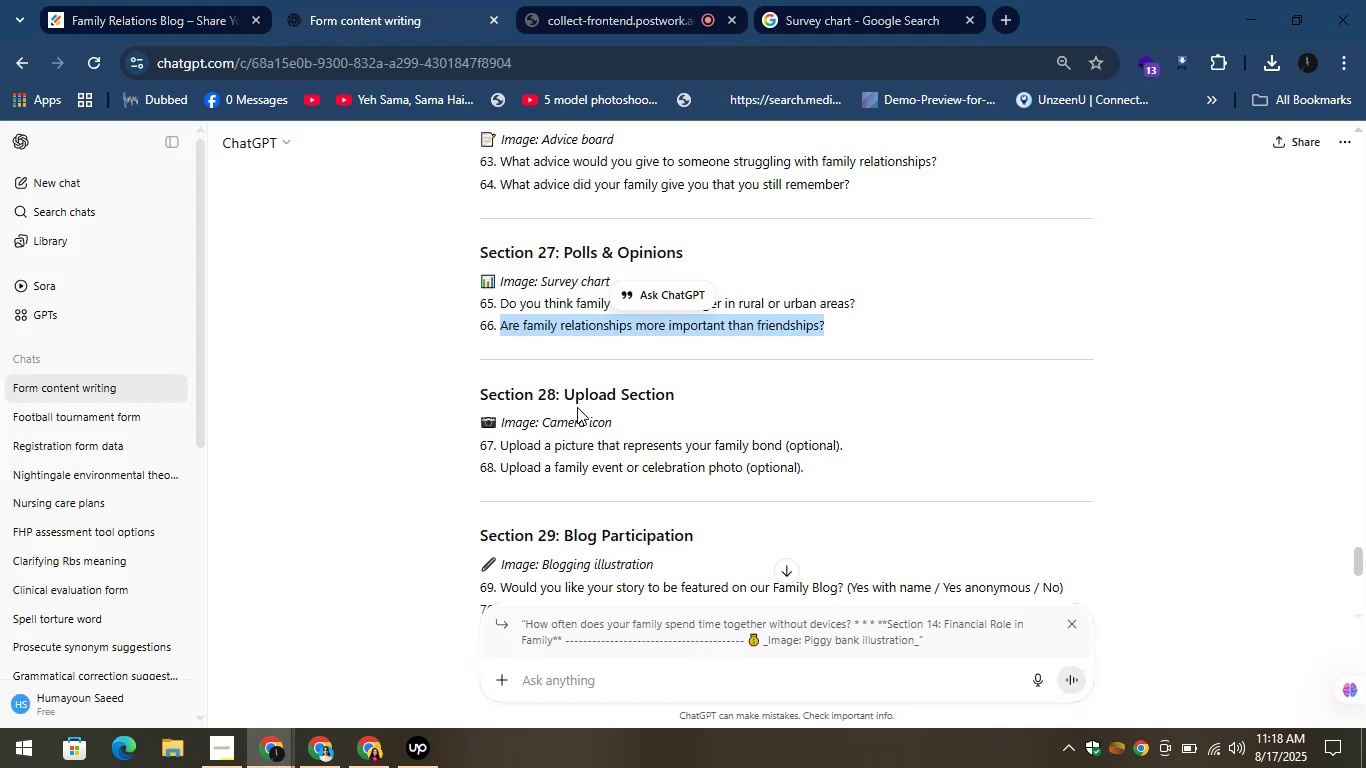 
left_click_drag(start_coordinate=[563, 391], to_coordinate=[715, 393])
 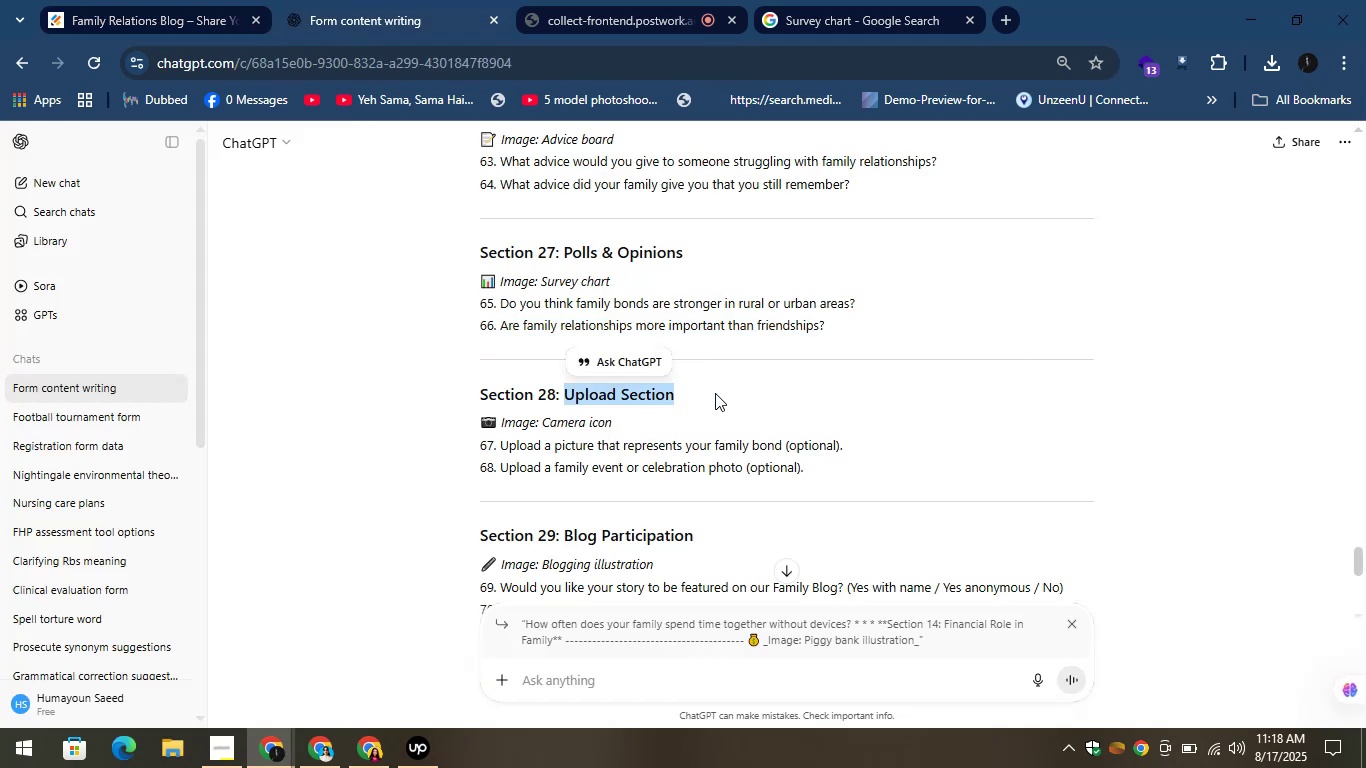 
key(Control+C)
 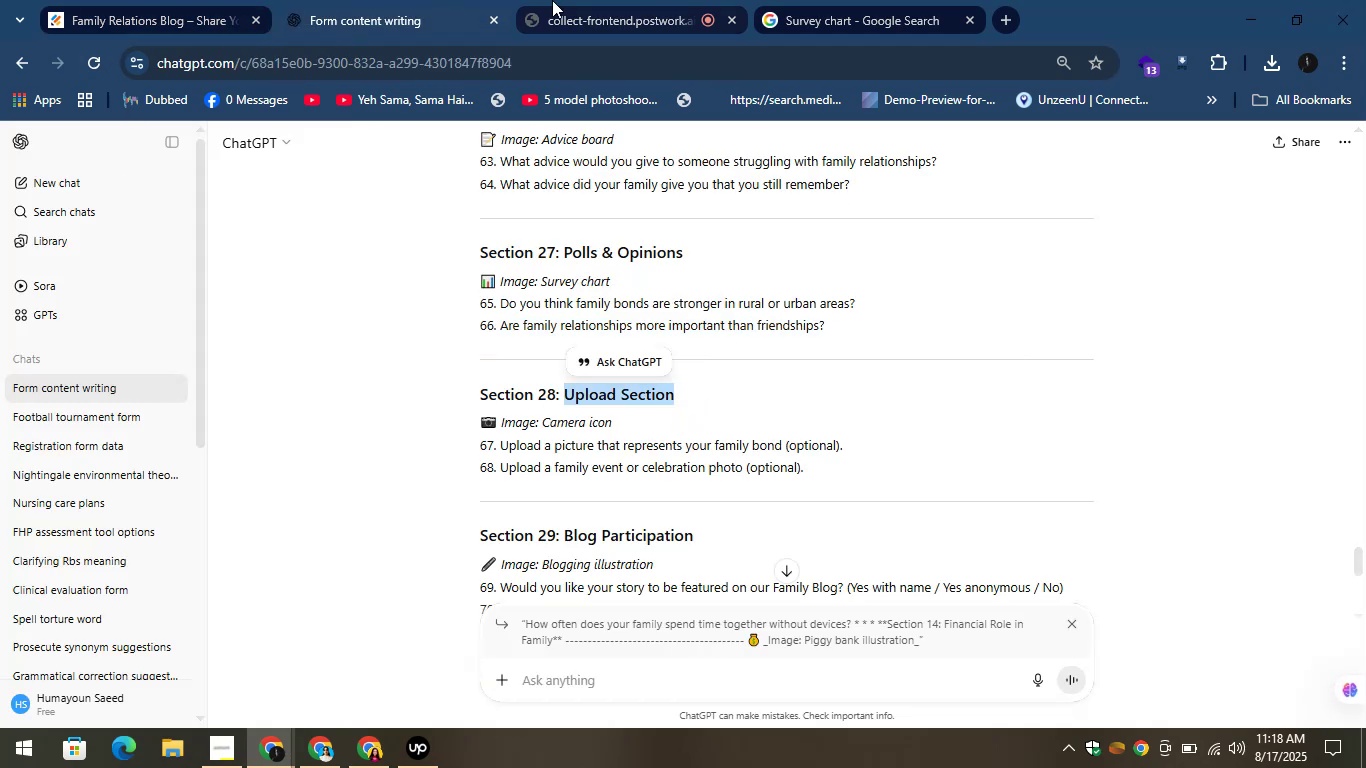 
left_click([143, 0])
 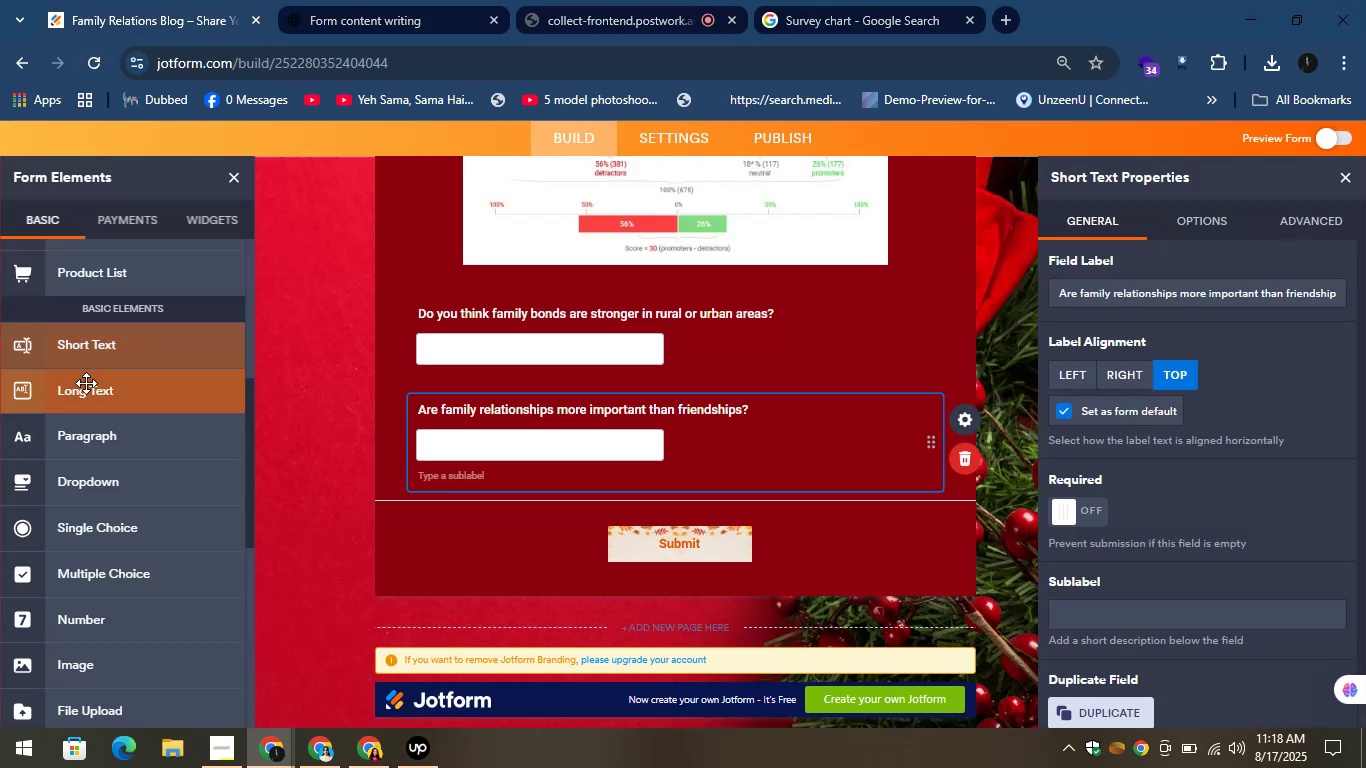 
scroll: coordinate [142, 310], scroll_direction: up, amount: 7.0
 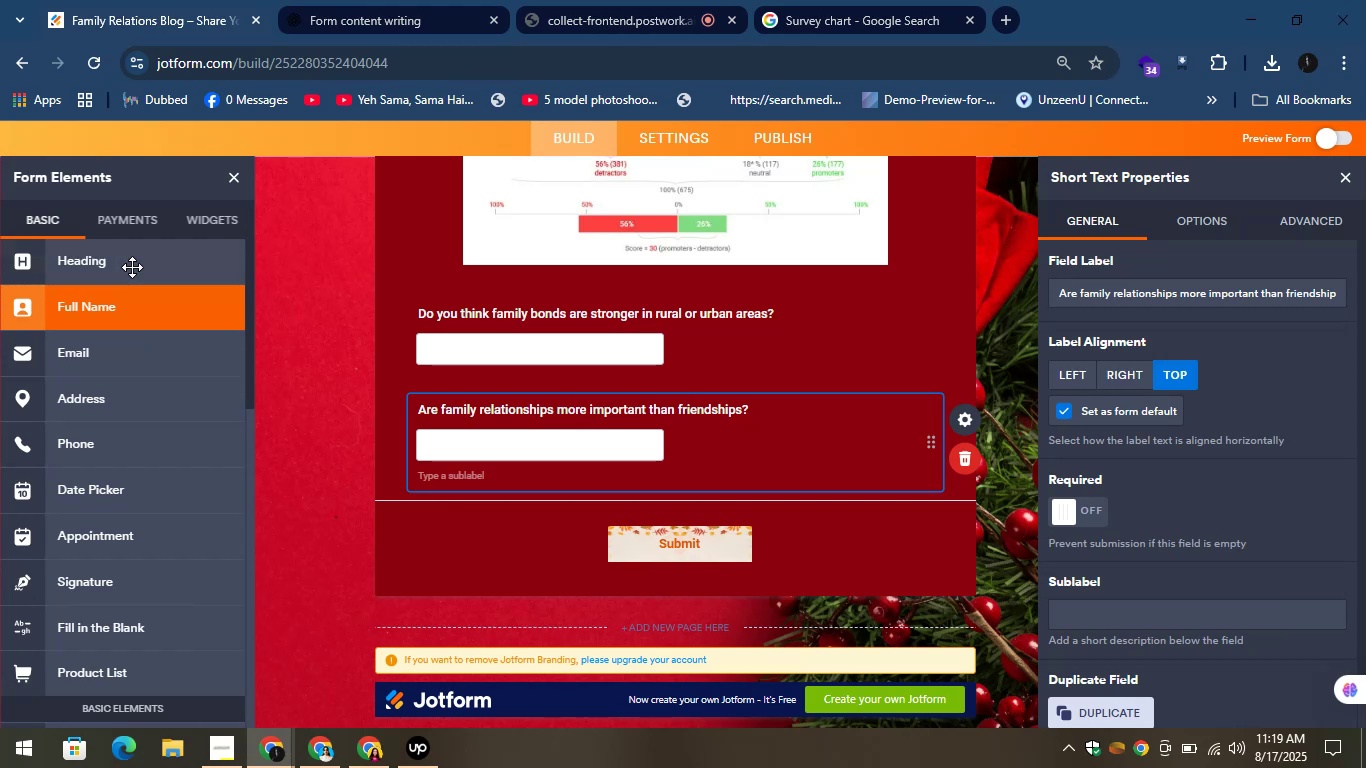 
left_click_drag(start_coordinate=[131, 266], to_coordinate=[545, 514])
 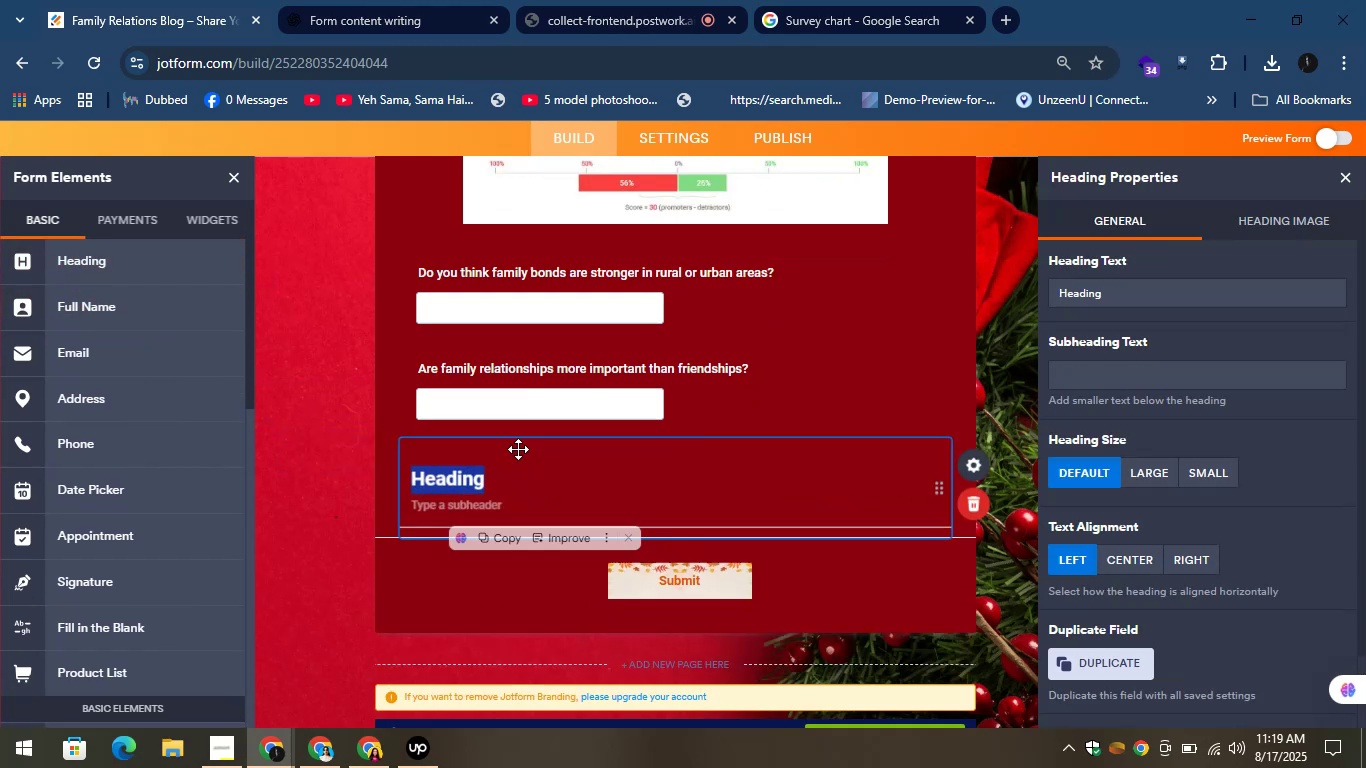 
key(Control+V)
 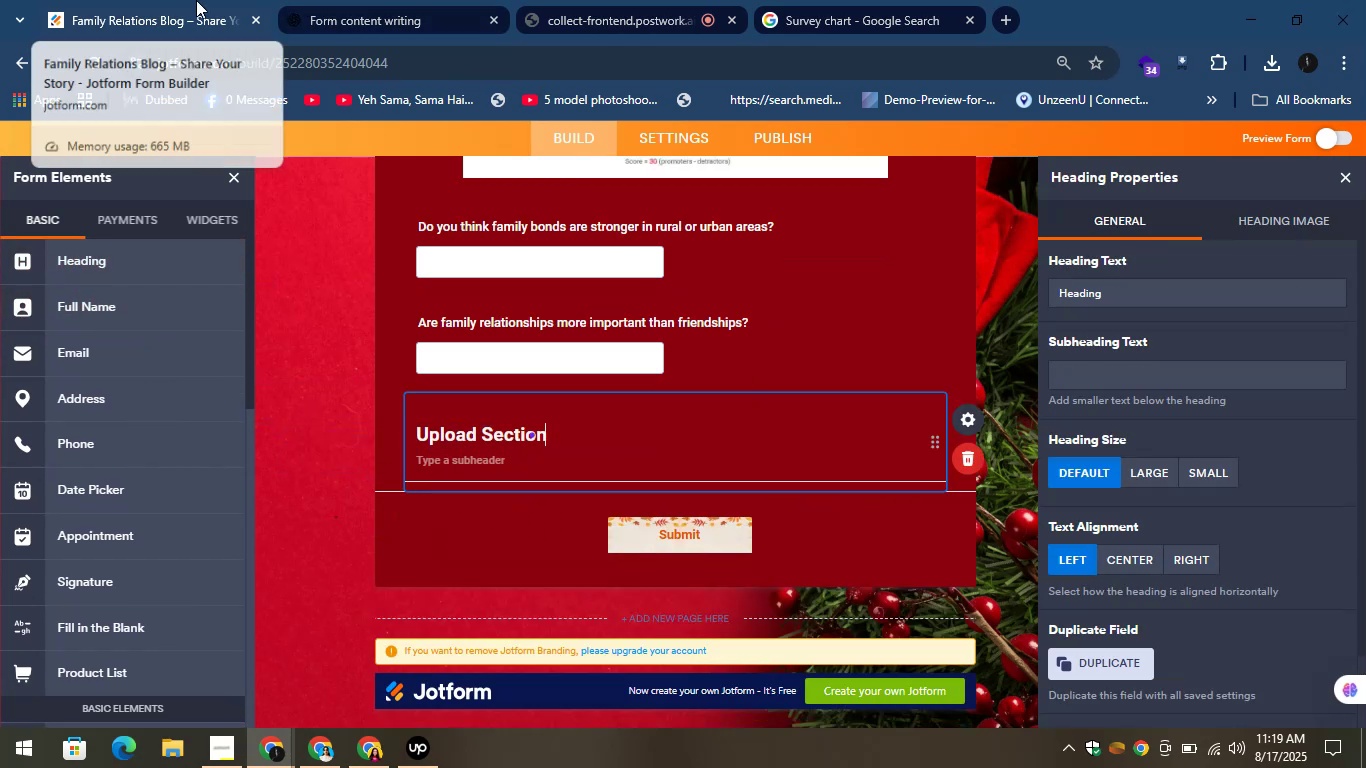 
left_click([196, 0])
 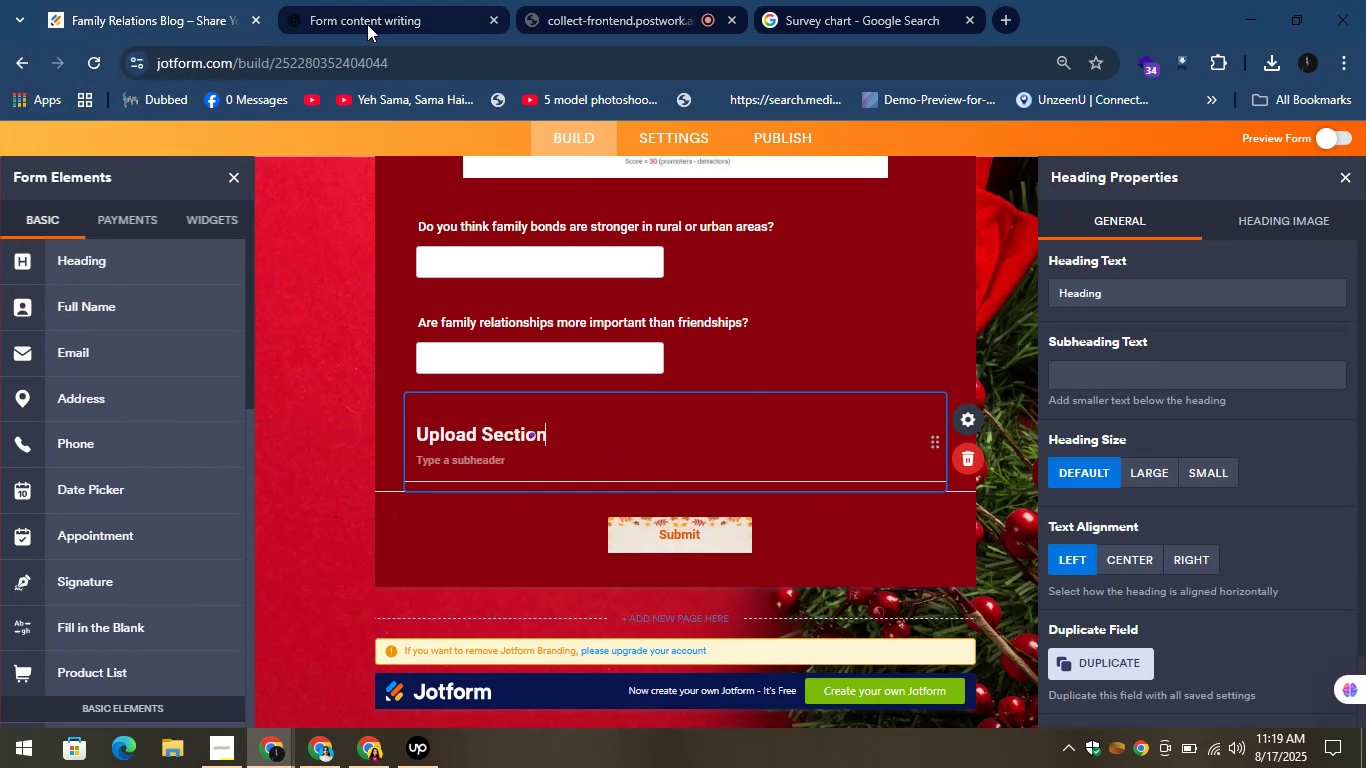 
left_click([438, 0])
 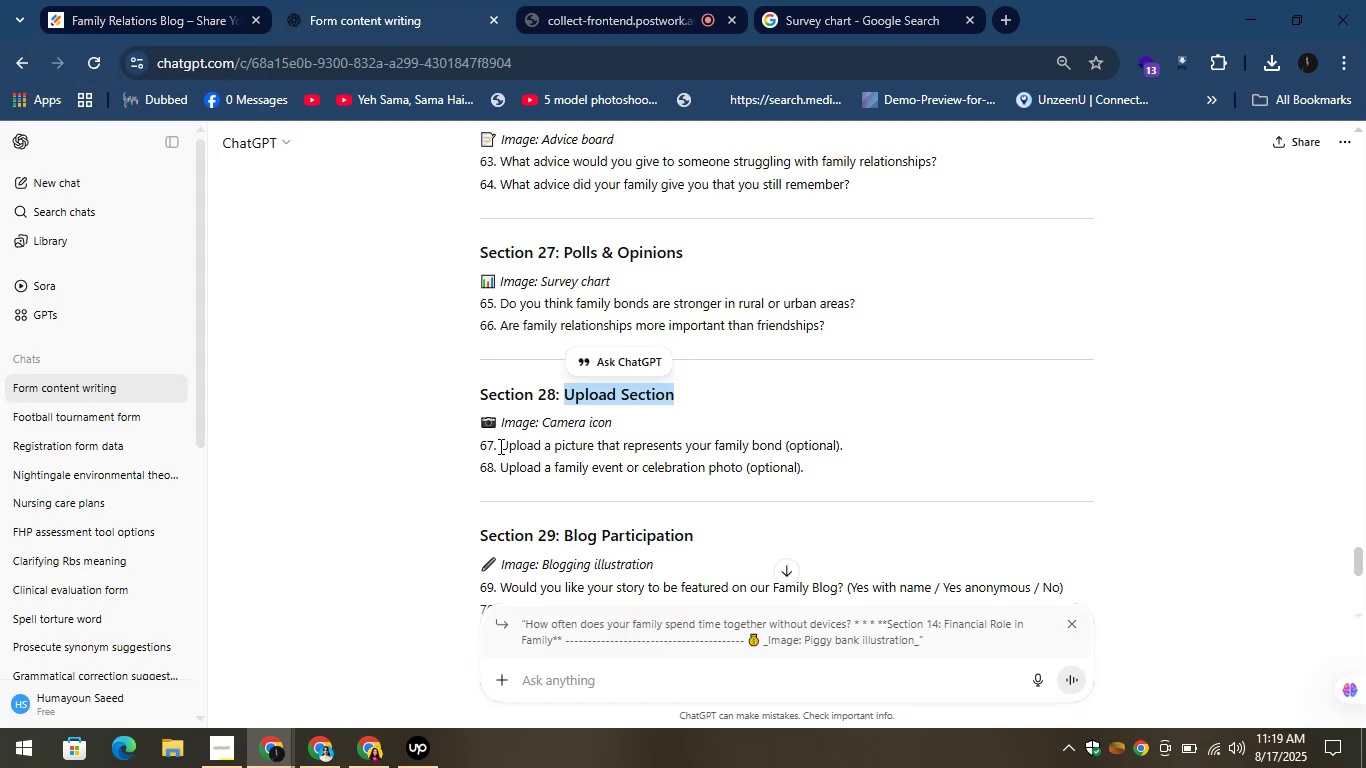 
left_click_drag(start_coordinate=[496, 444], to_coordinate=[781, 451])
 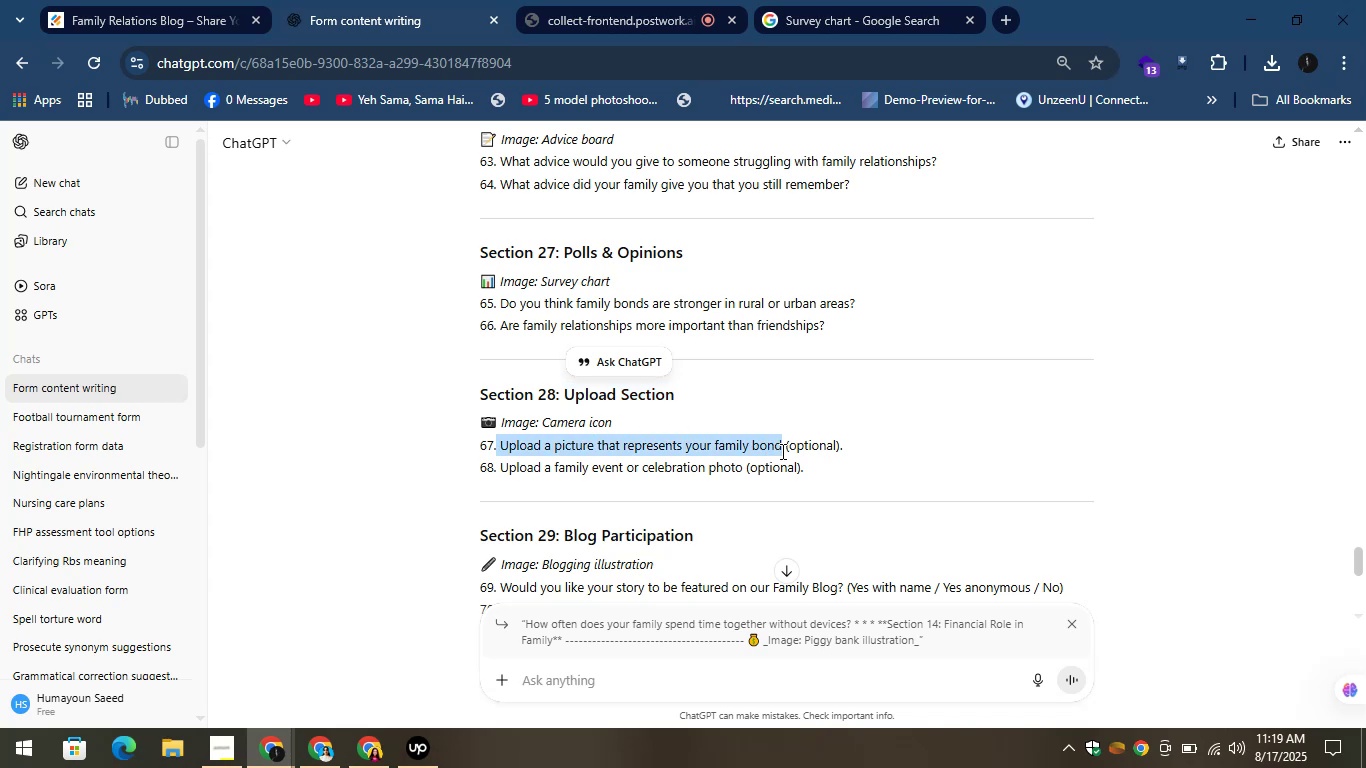 
key(Control+C)
 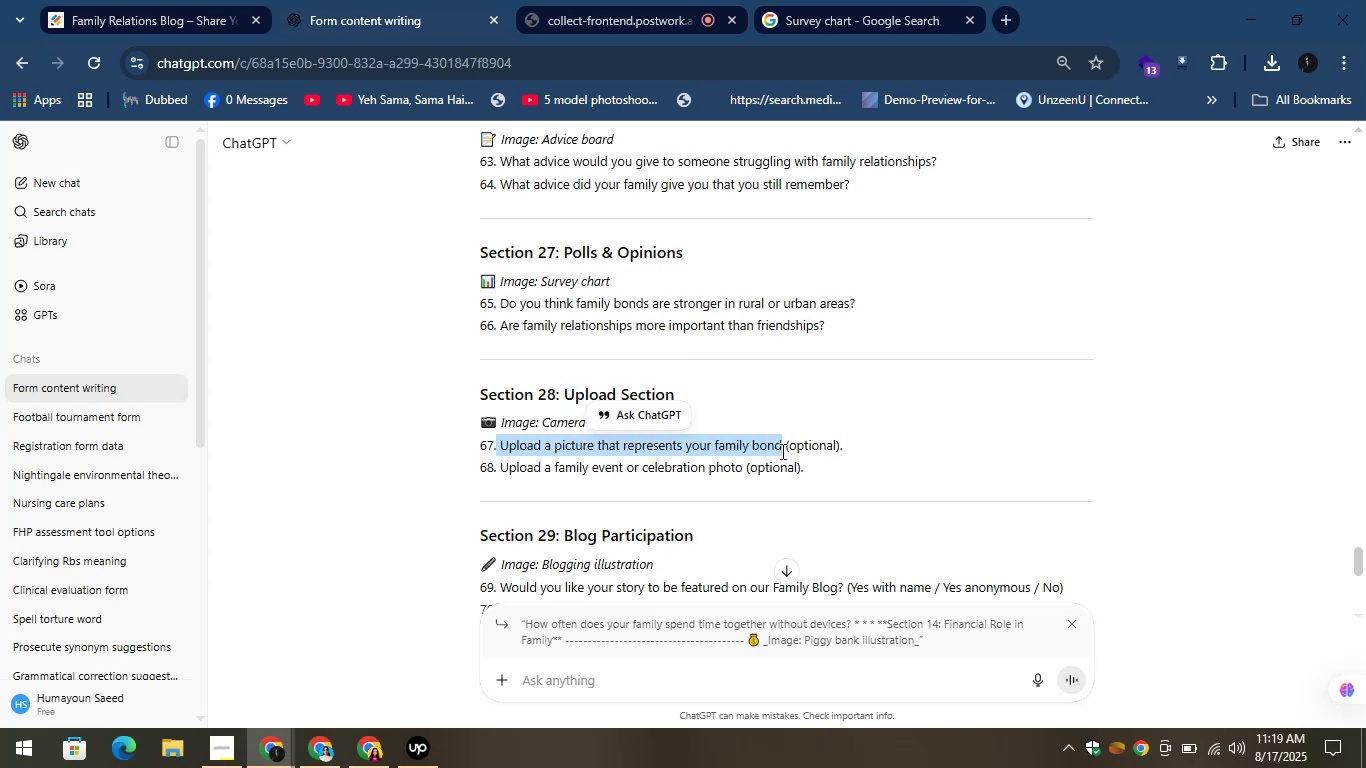 
key(Control+C)
 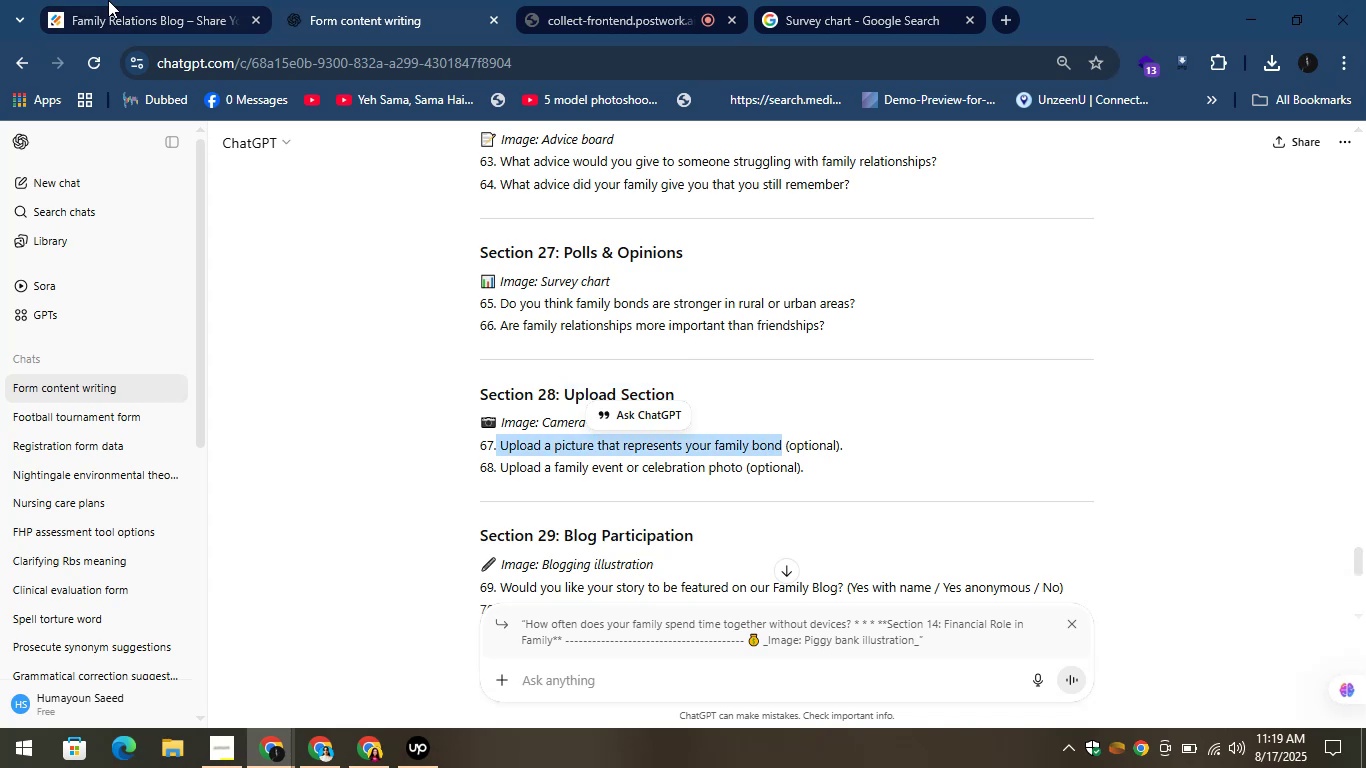 
left_click([108, 0])
 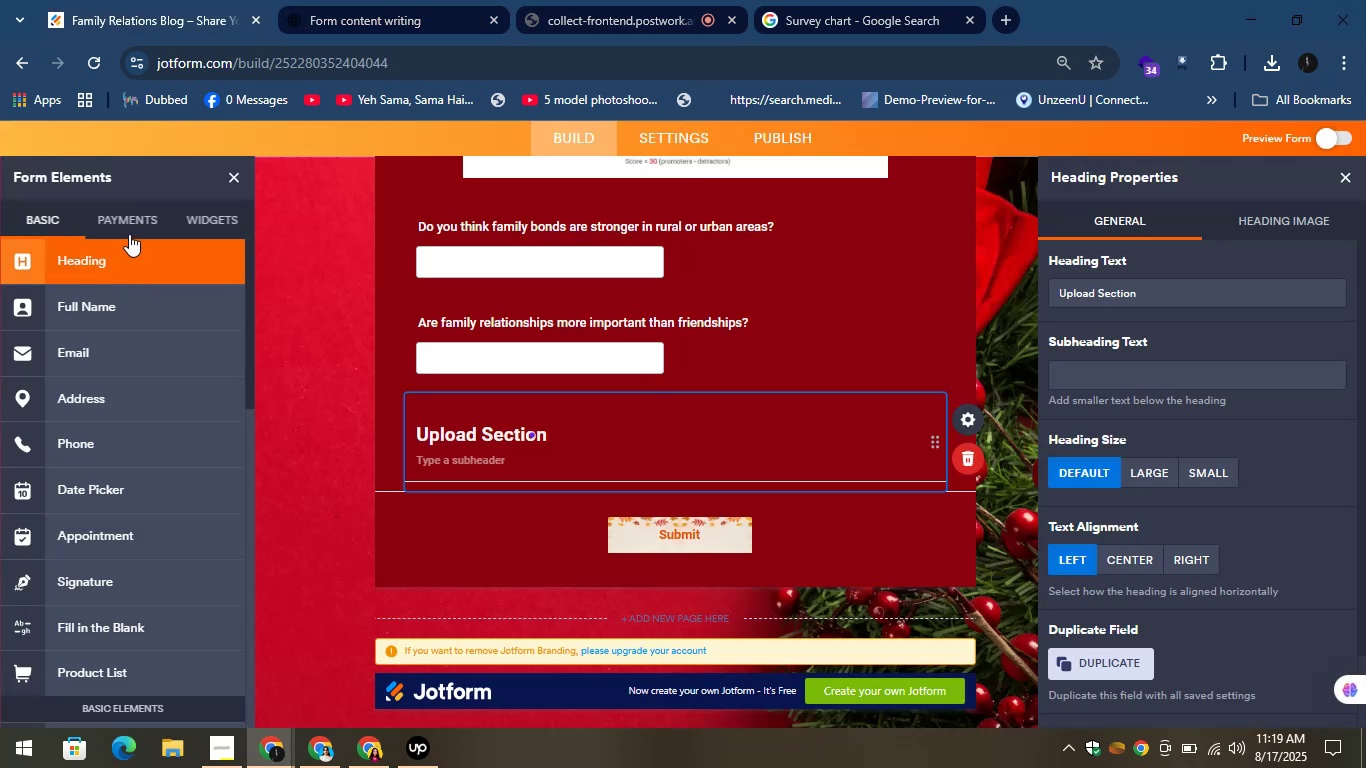 
left_click([225, 213])
 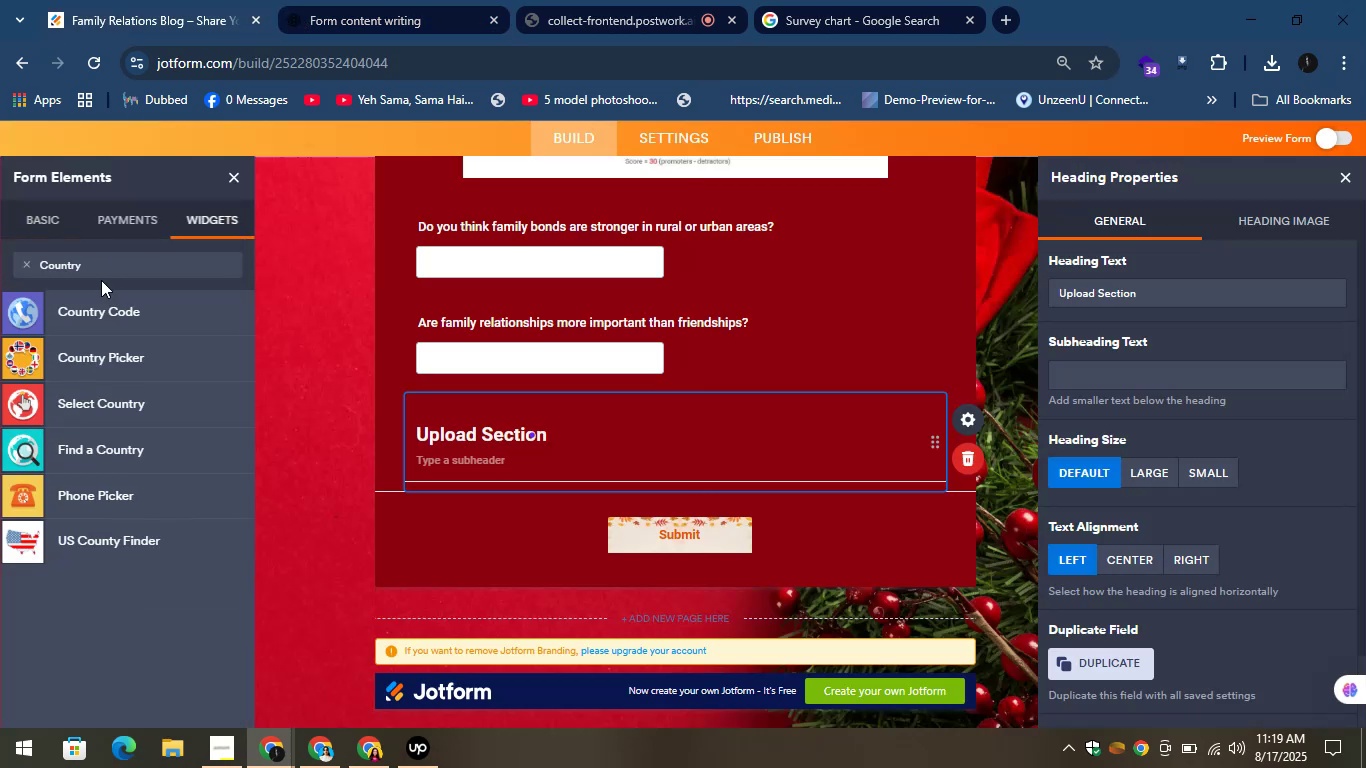 
left_click_drag(start_coordinate=[92, 271], to_coordinate=[0, 251])
 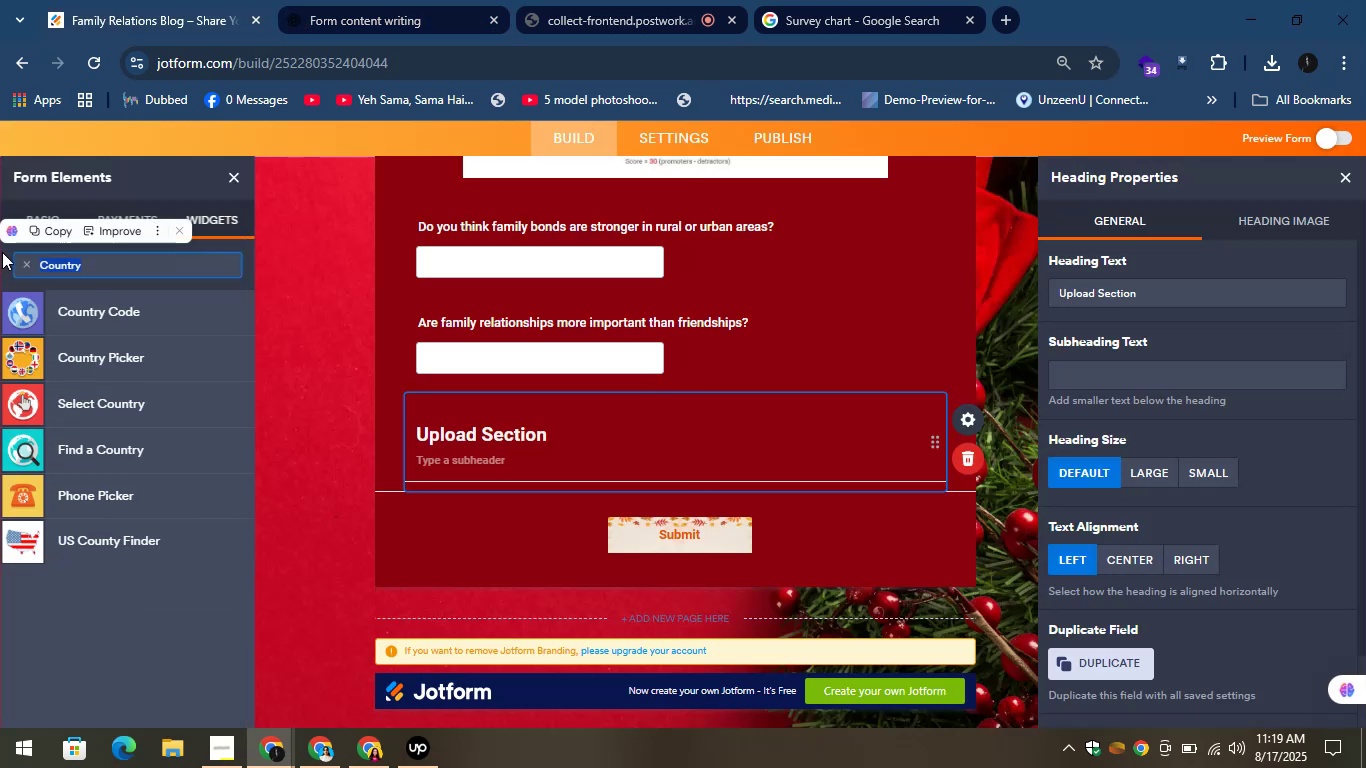 
type(file)
 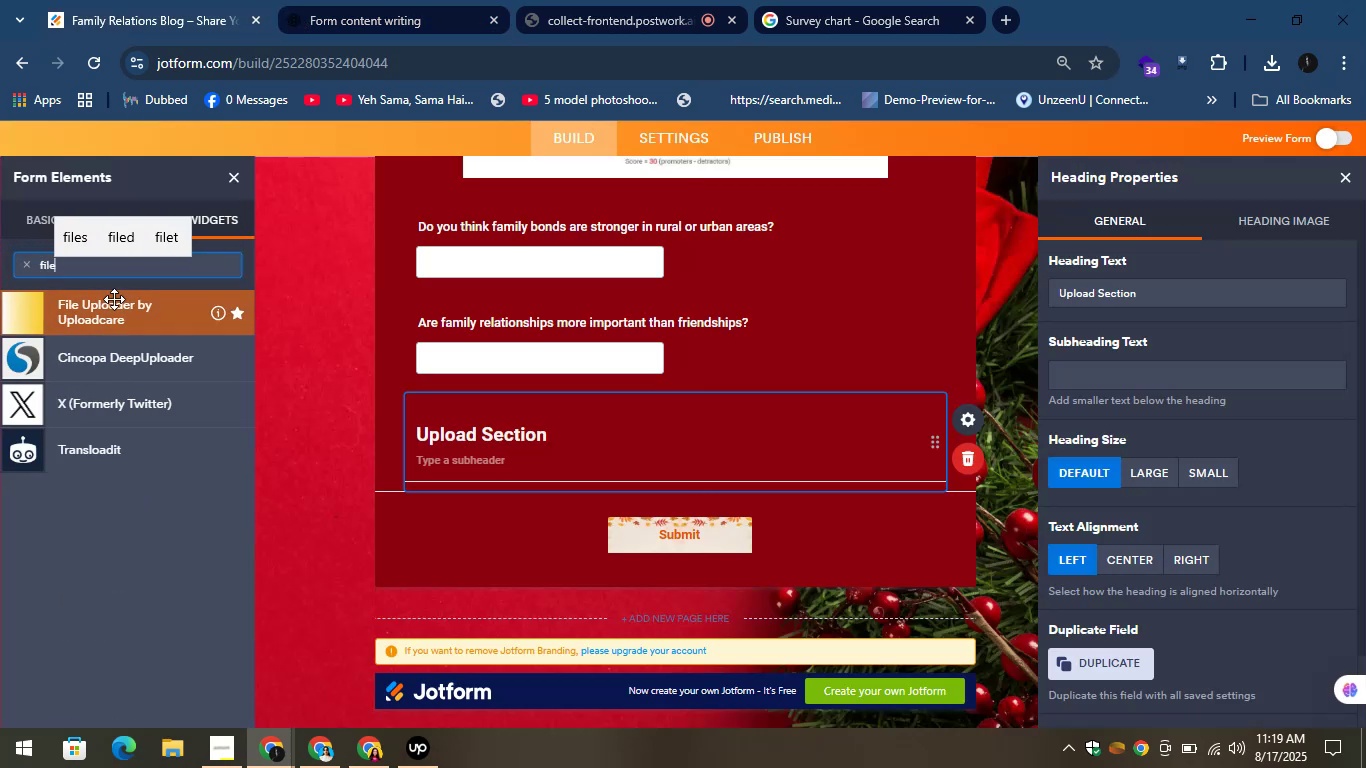 
left_click_drag(start_coordinate=[103, 314], to_coordinate=[495, 533])
 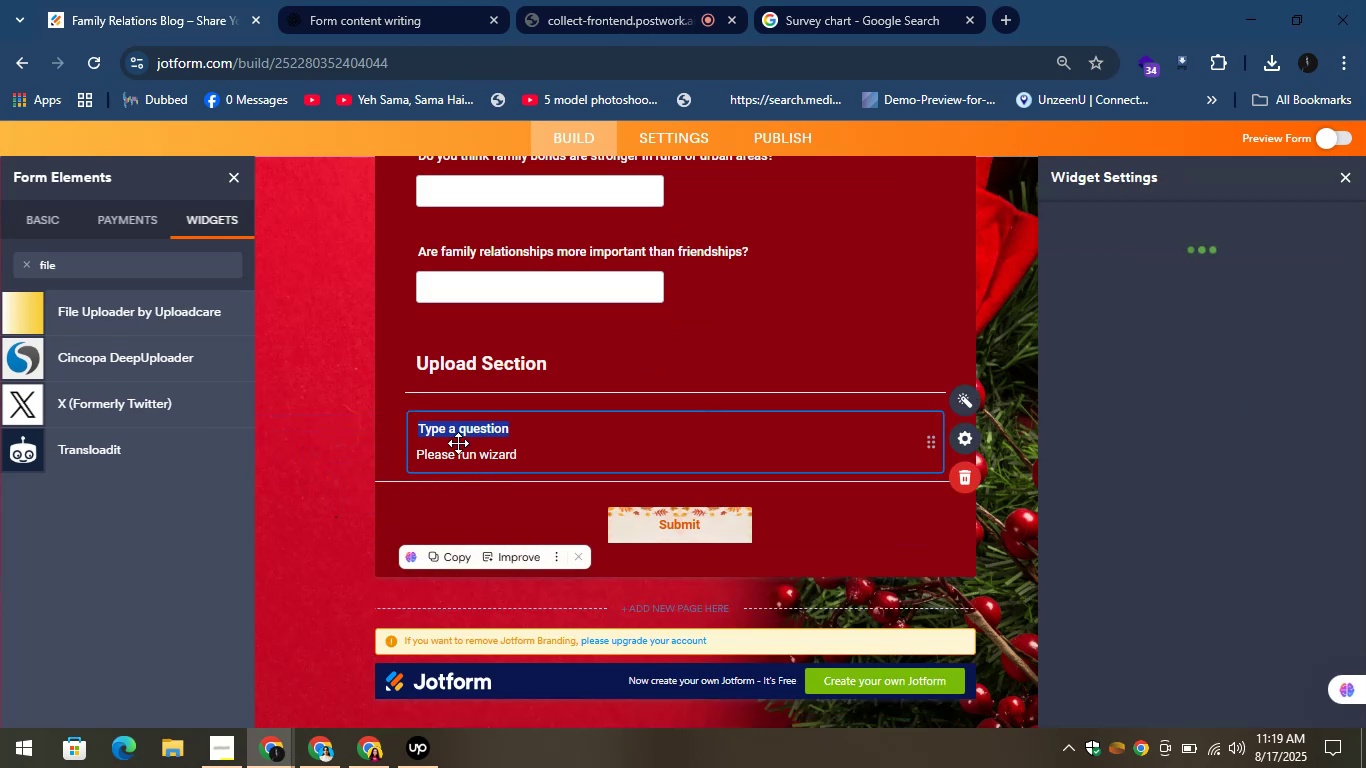 
key(Control+V)
 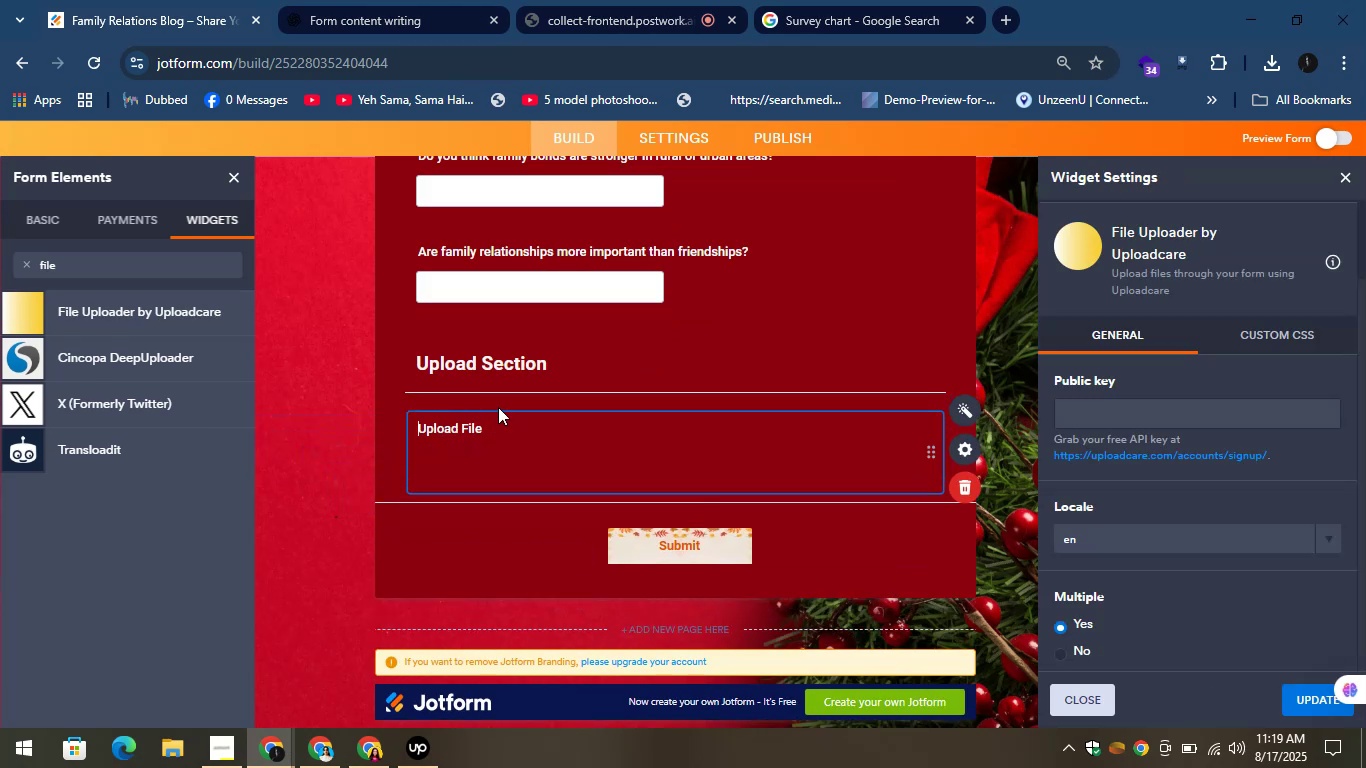 
left_click([482, 426])
 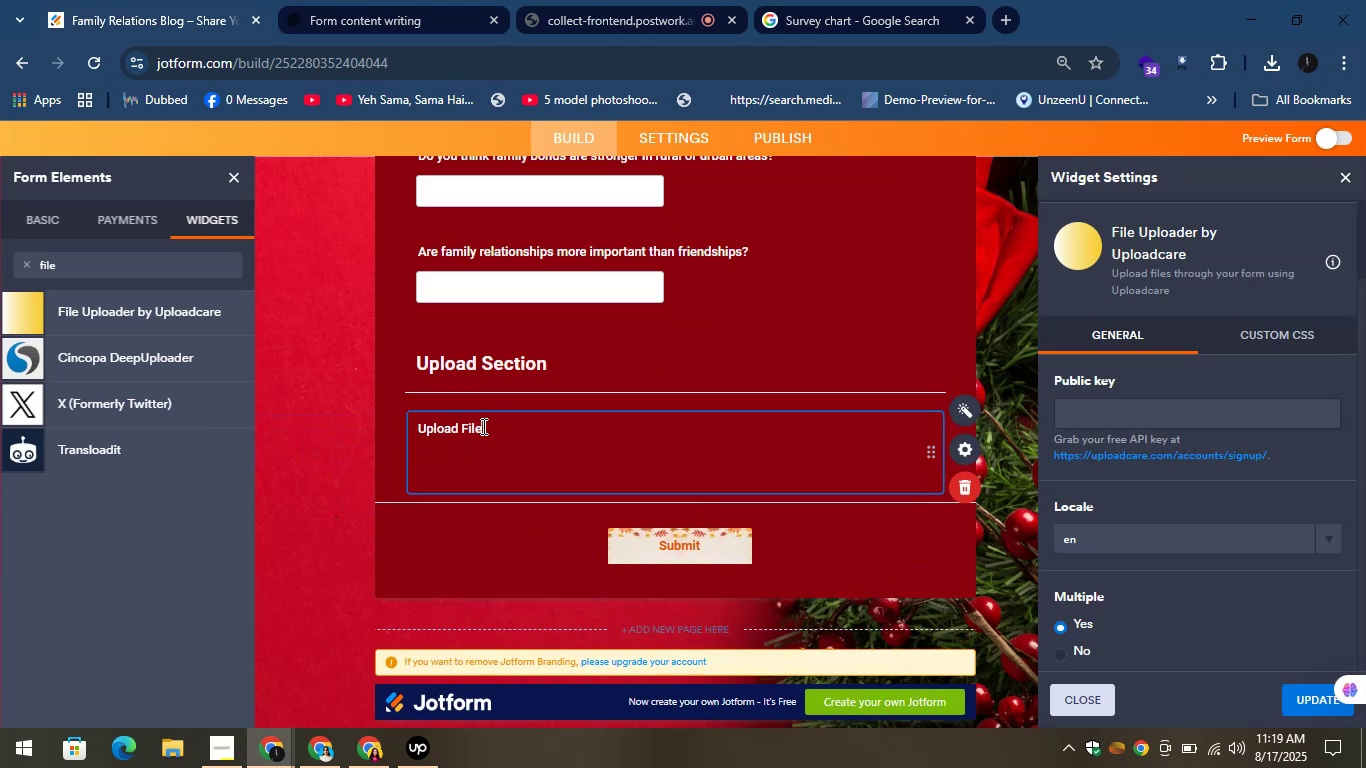 
key(Control+A)
 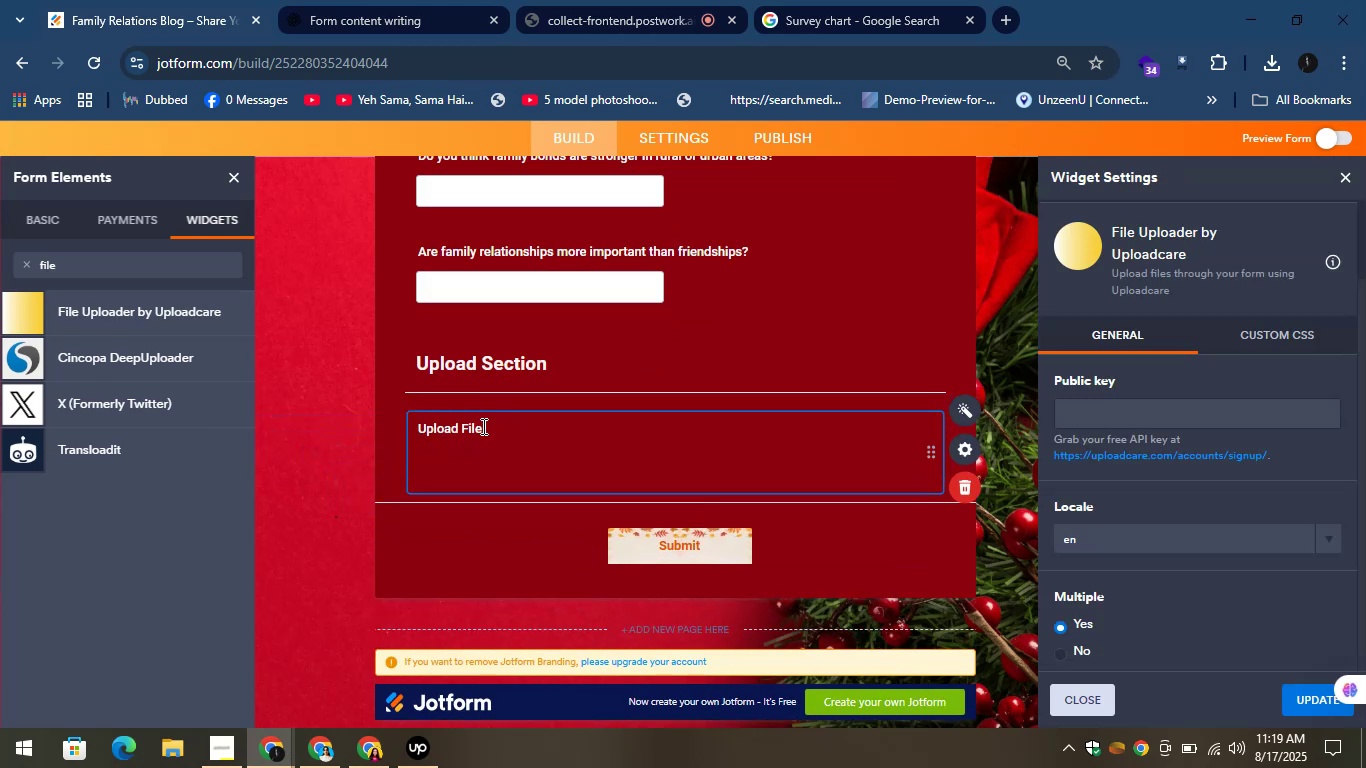 
key(Control+V)
 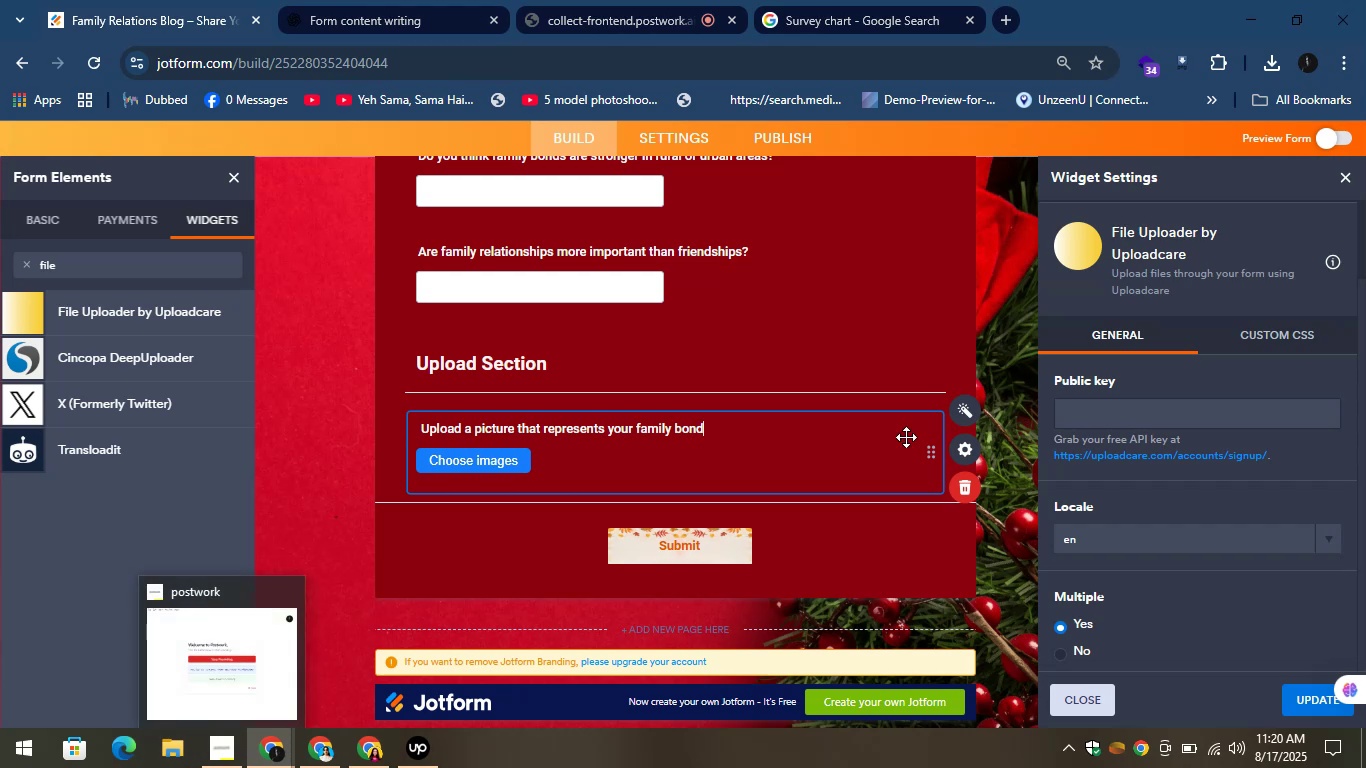 
wait(46.63)
 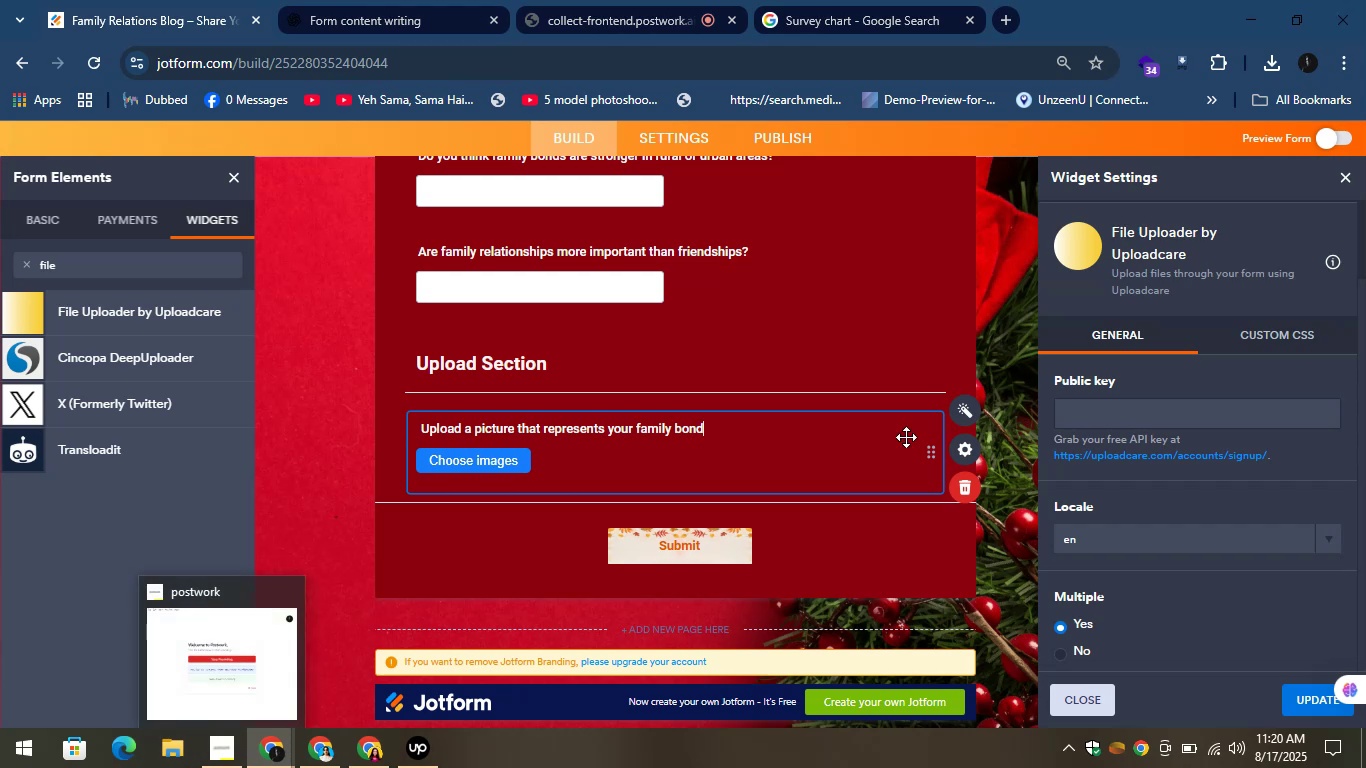 
left_click_drag(start_coordinate=[497, 471], to_coordinate=[820, 470])
 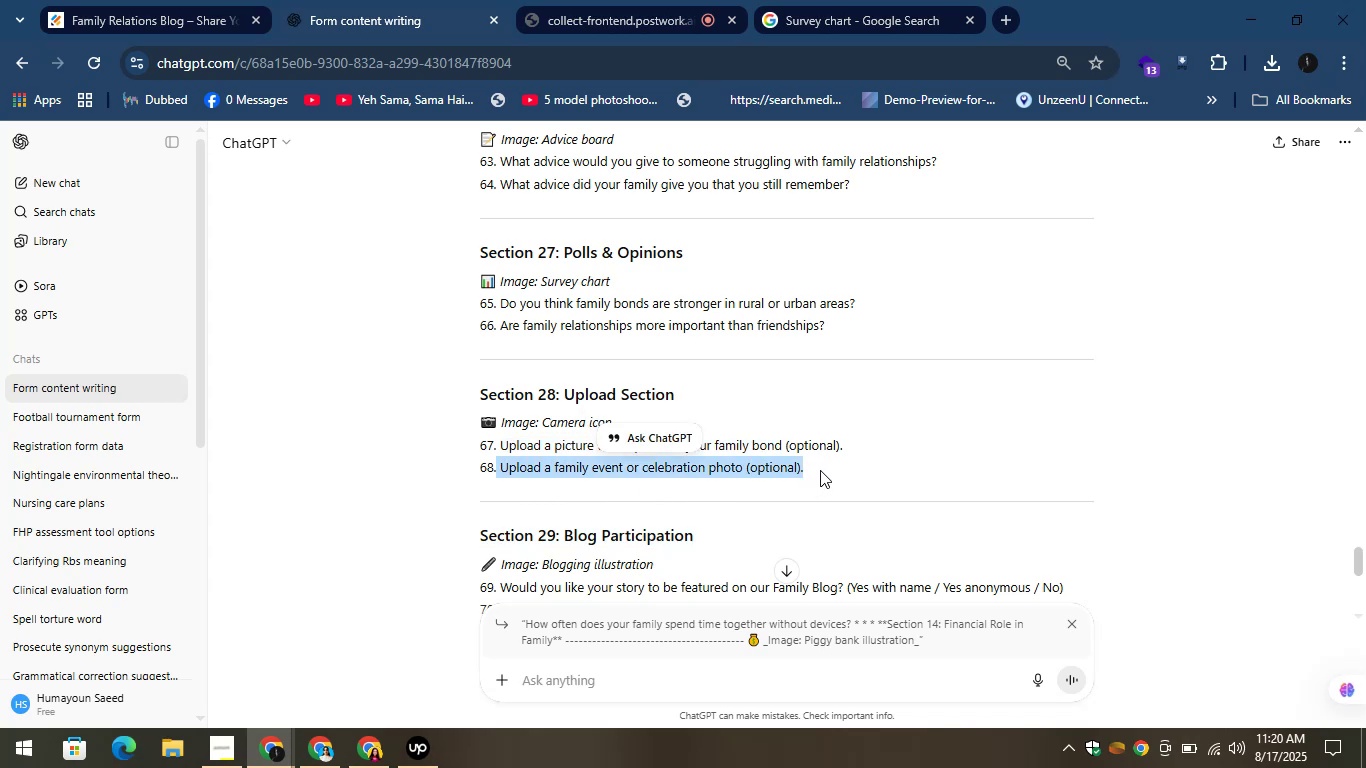 
key(Control+C)
 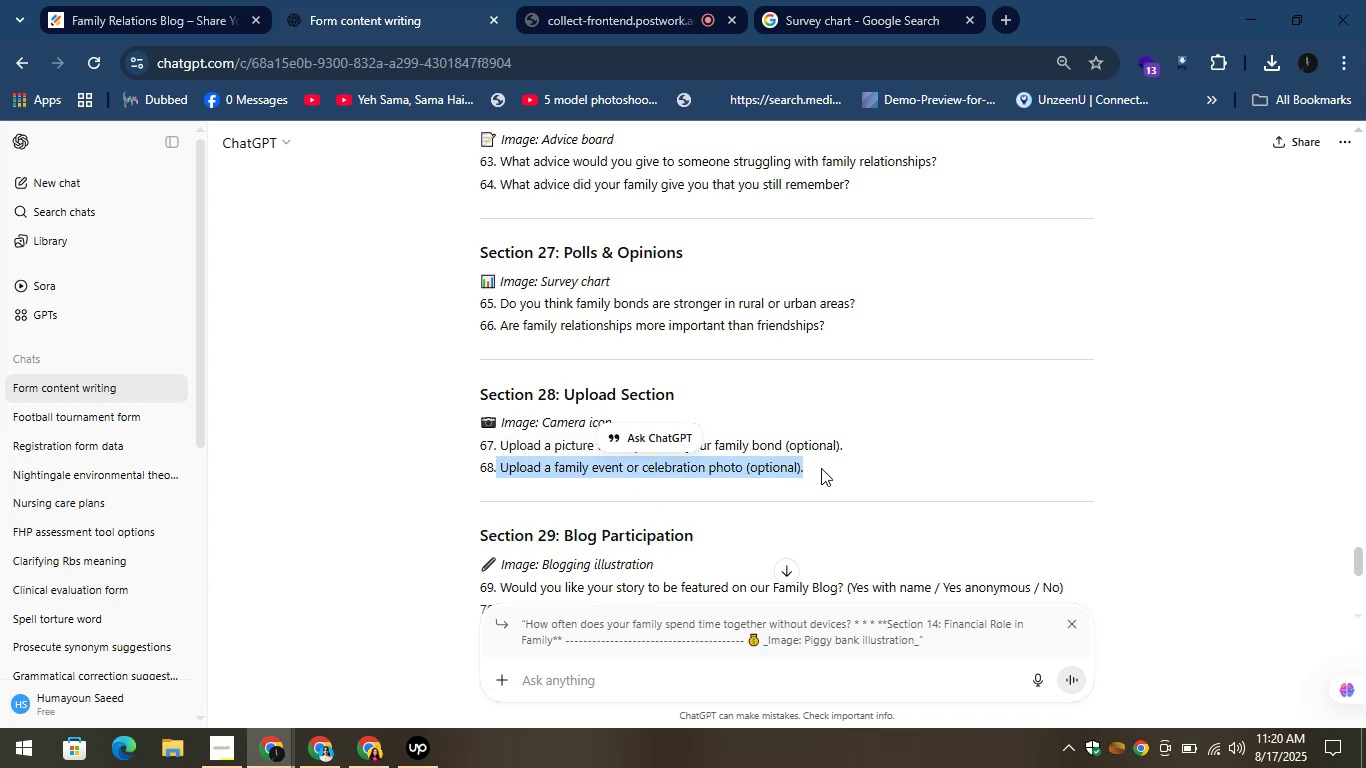 
key(Control+C)
 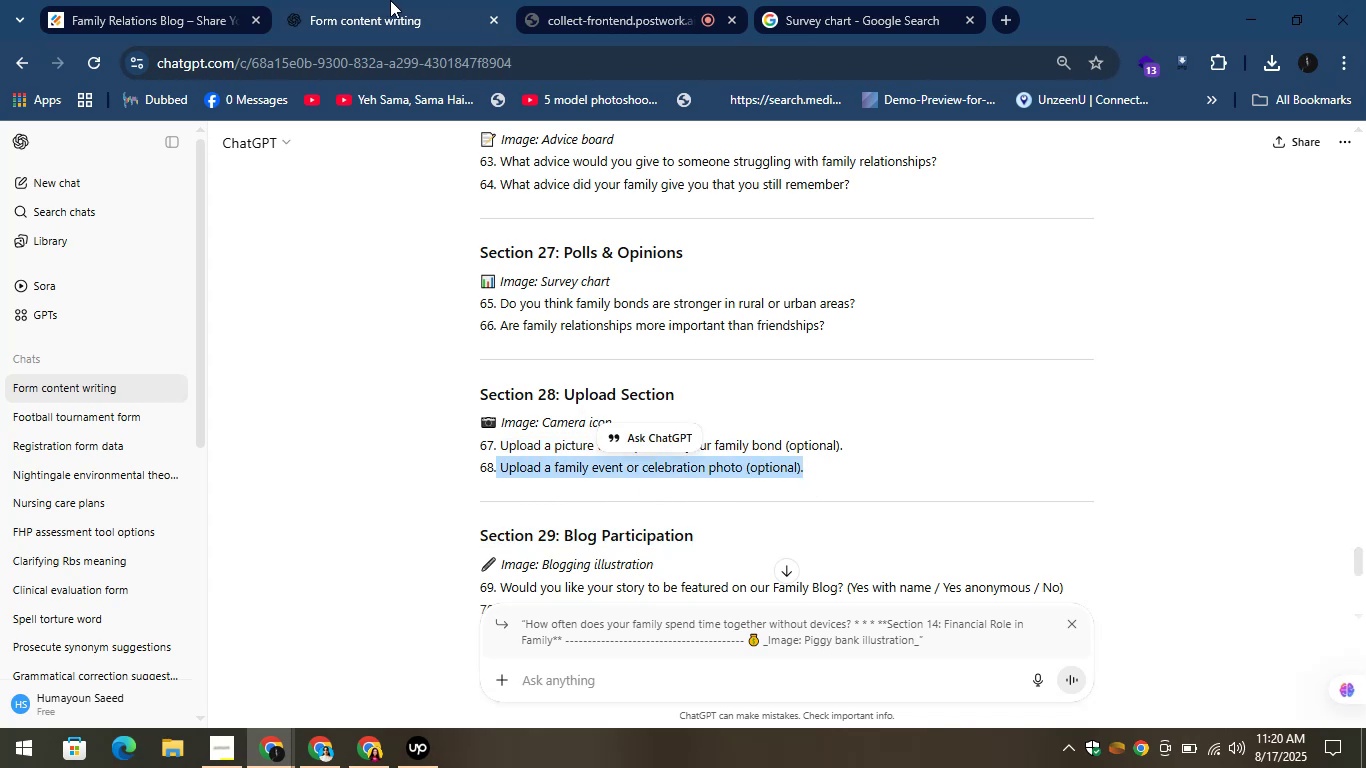 
left_click([107, 0])
 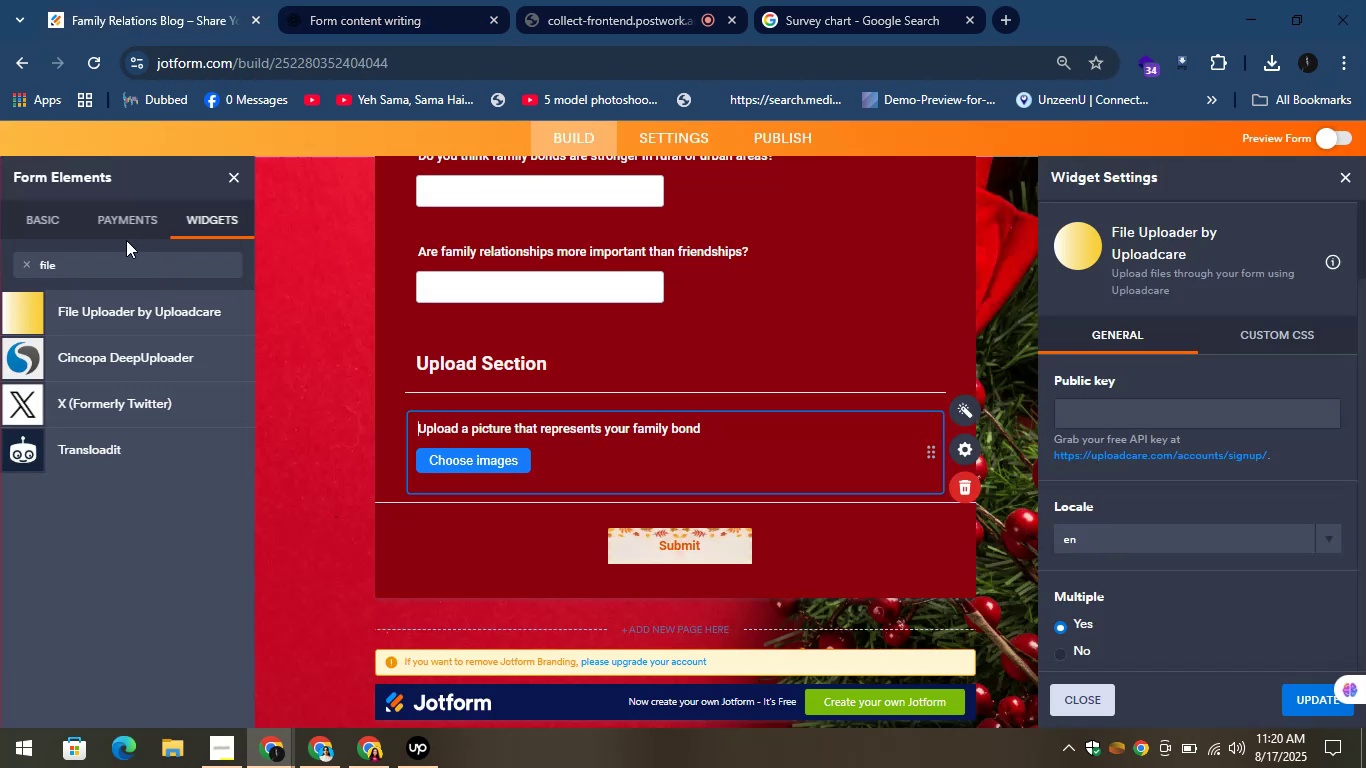 
left_click_drag(start_coordinate=[106, 309], to_coordinate=[539, 520])
 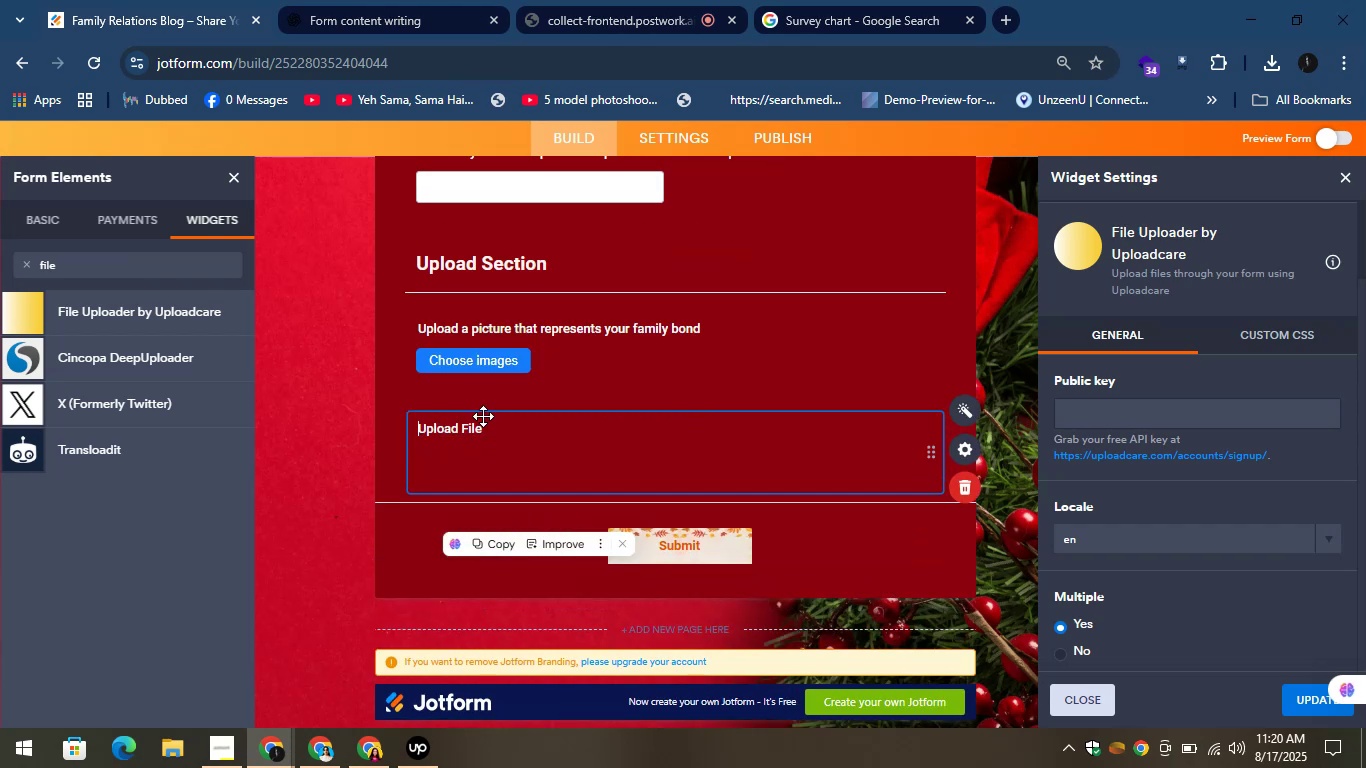 
left_click([480, 427])
 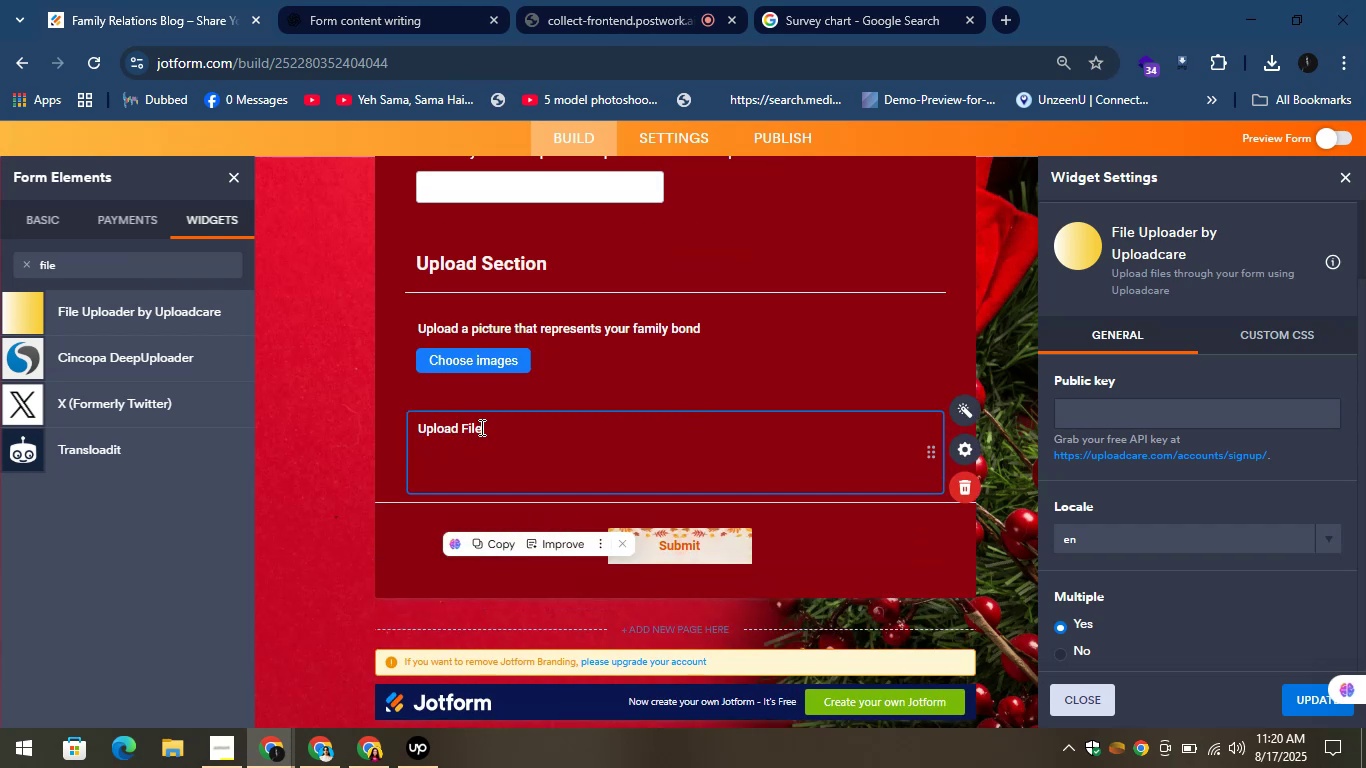 
key(Control+A)
 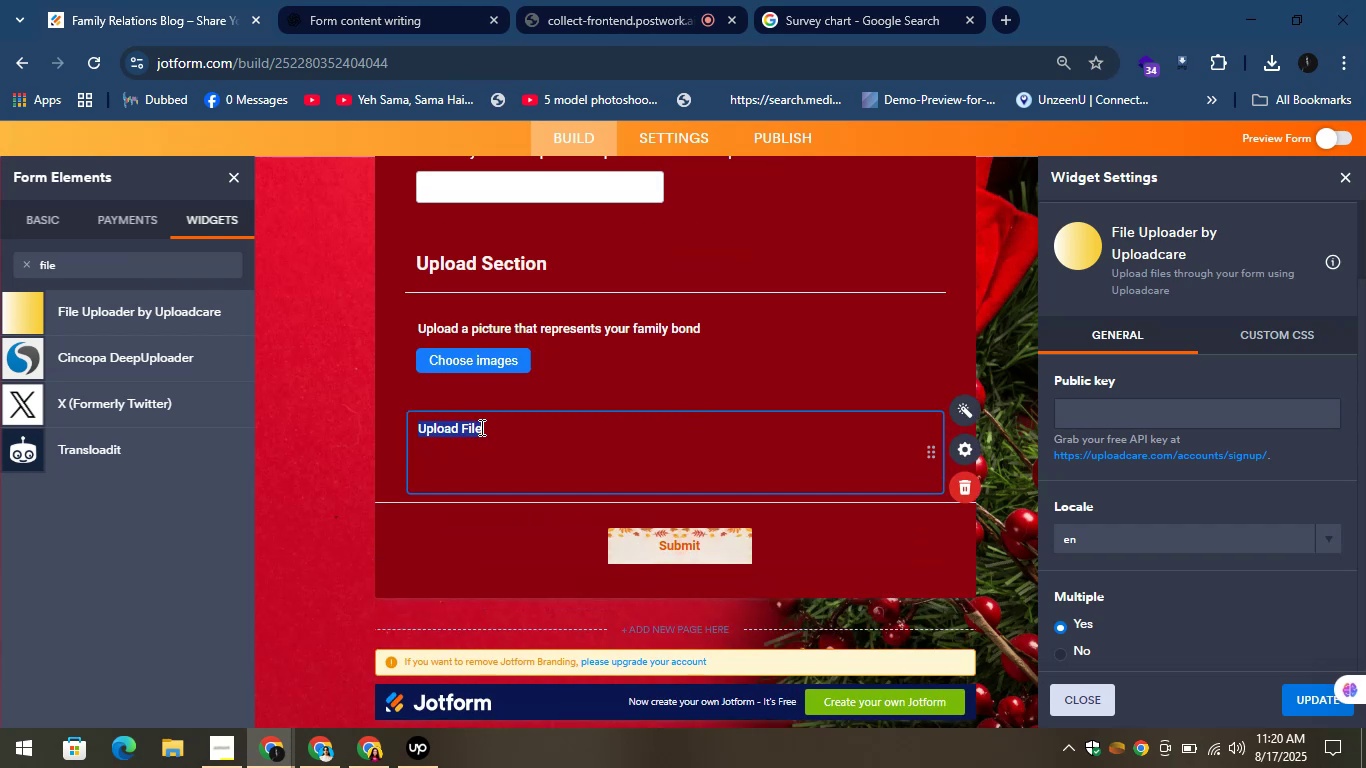 
key(Control+V)
 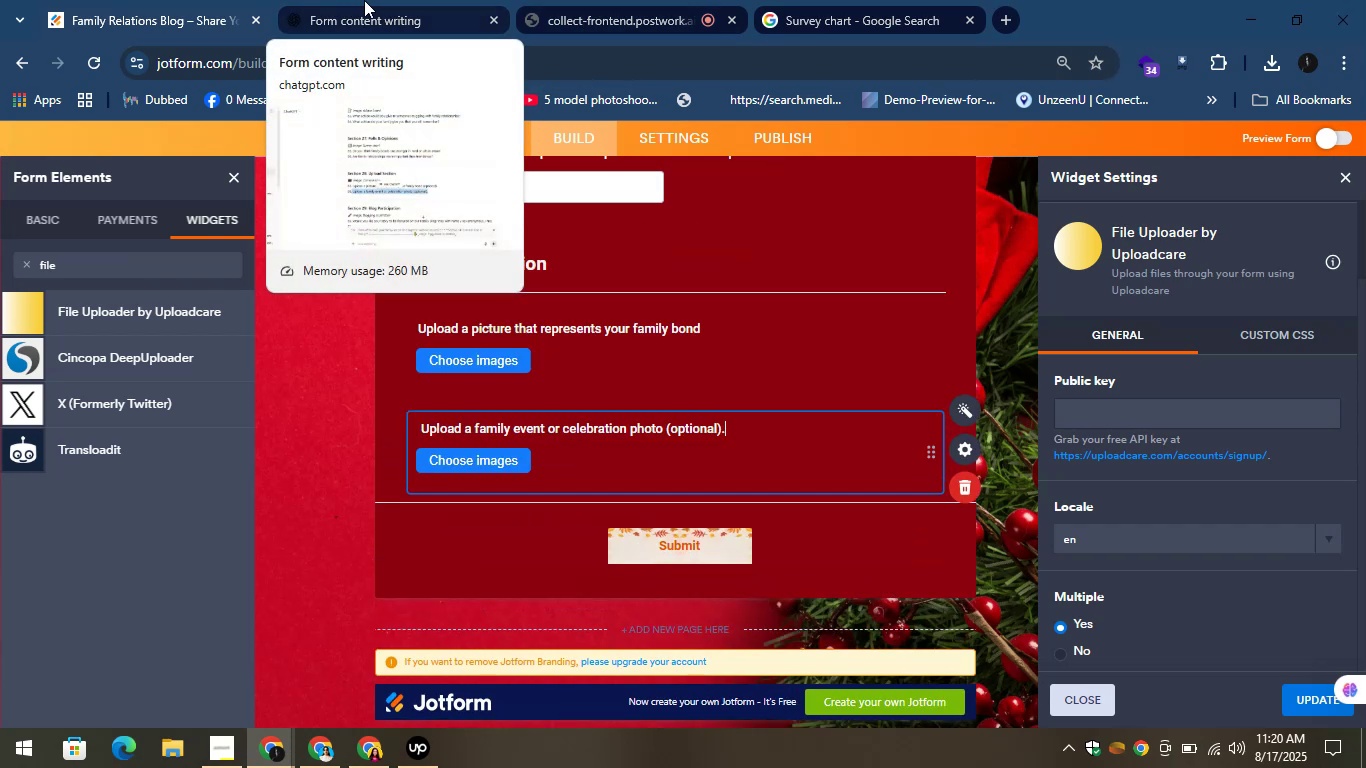 
left_click([364, 0])
 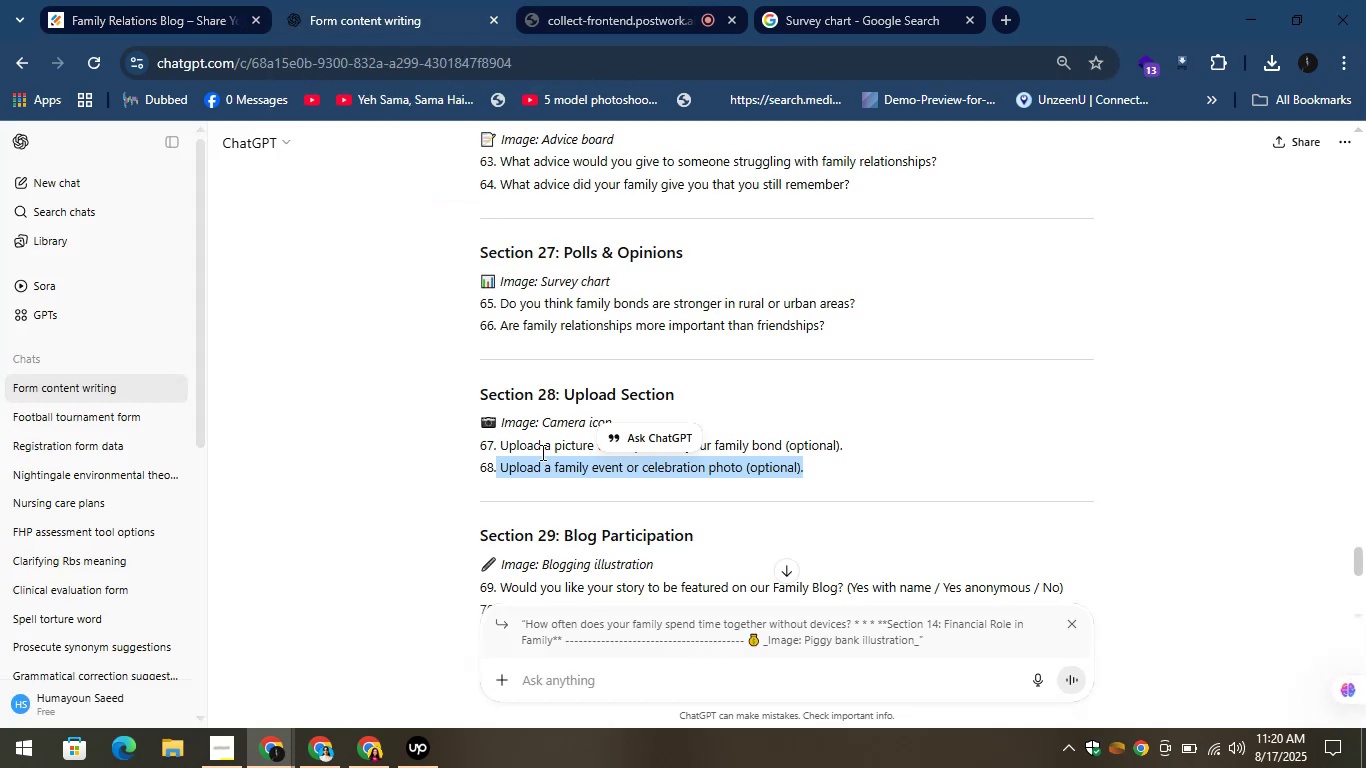 
scroll: coordinate [556, 512], scroll_direction: down, amount: 2.0
 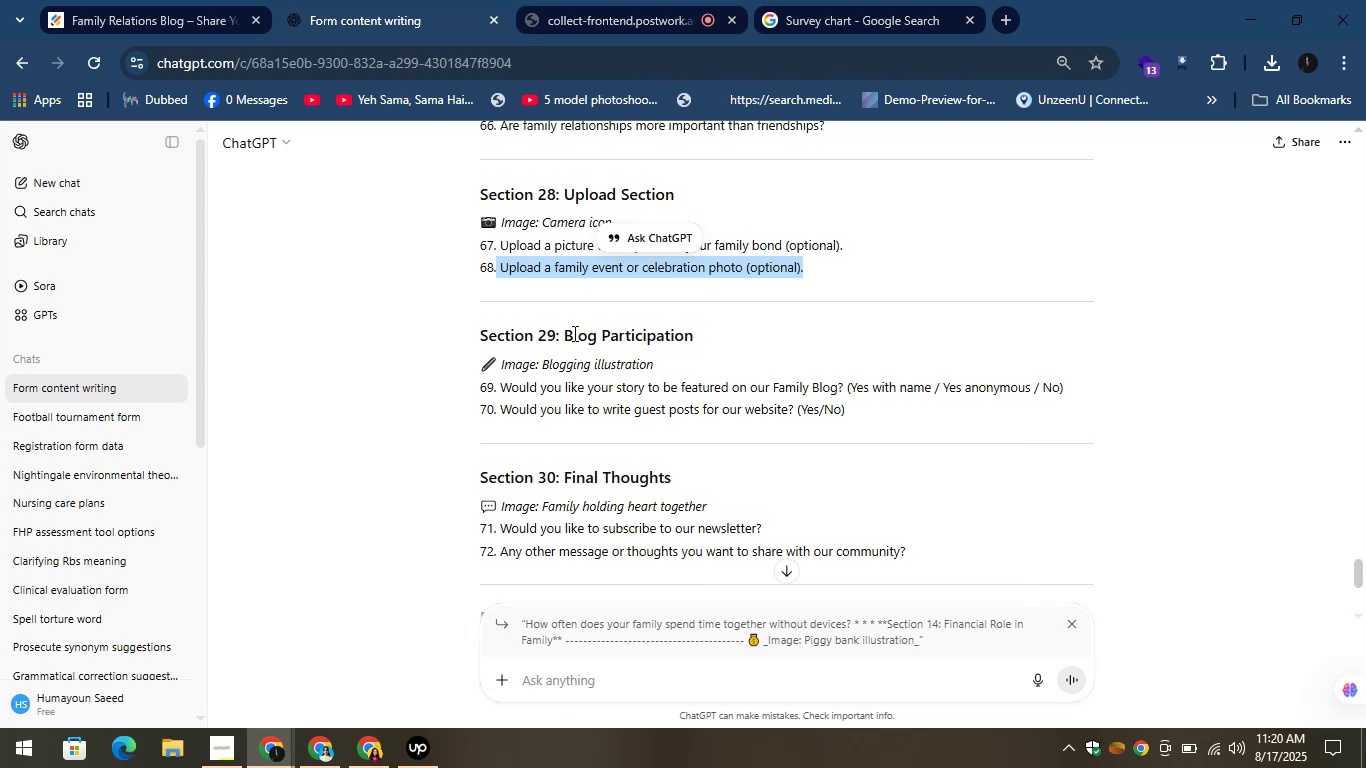 
left_click_drag(start_coordinate=[564, 336], to_coordinate=[713, 340])
 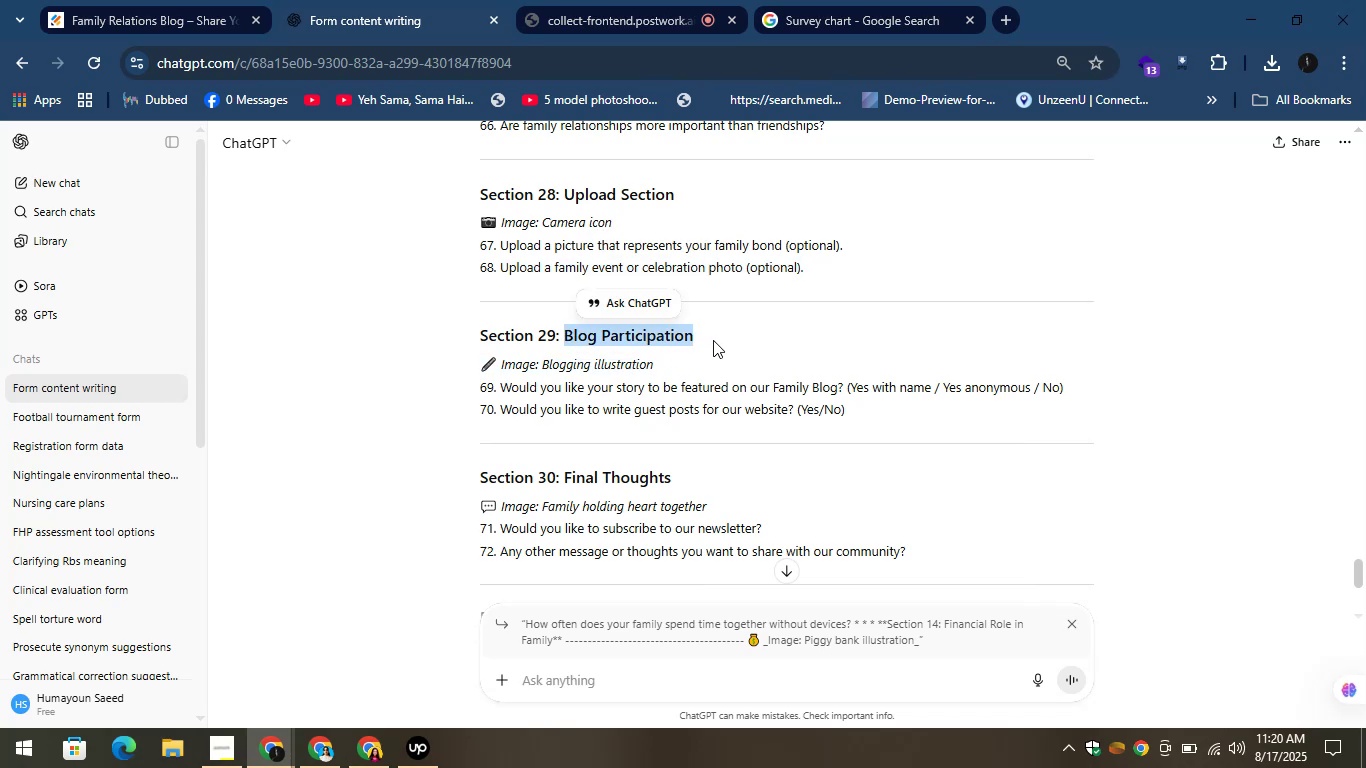 
key(Control+C)
 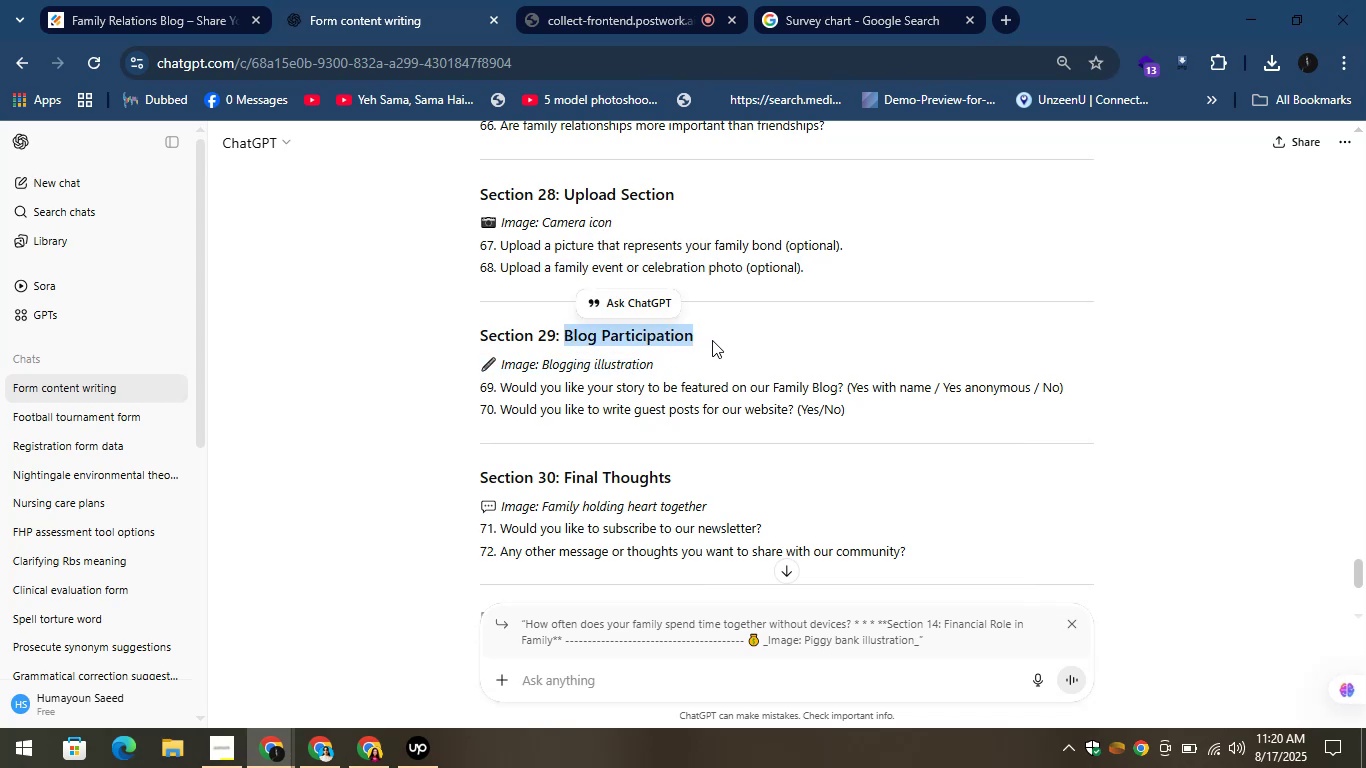 
key(Control+C)
 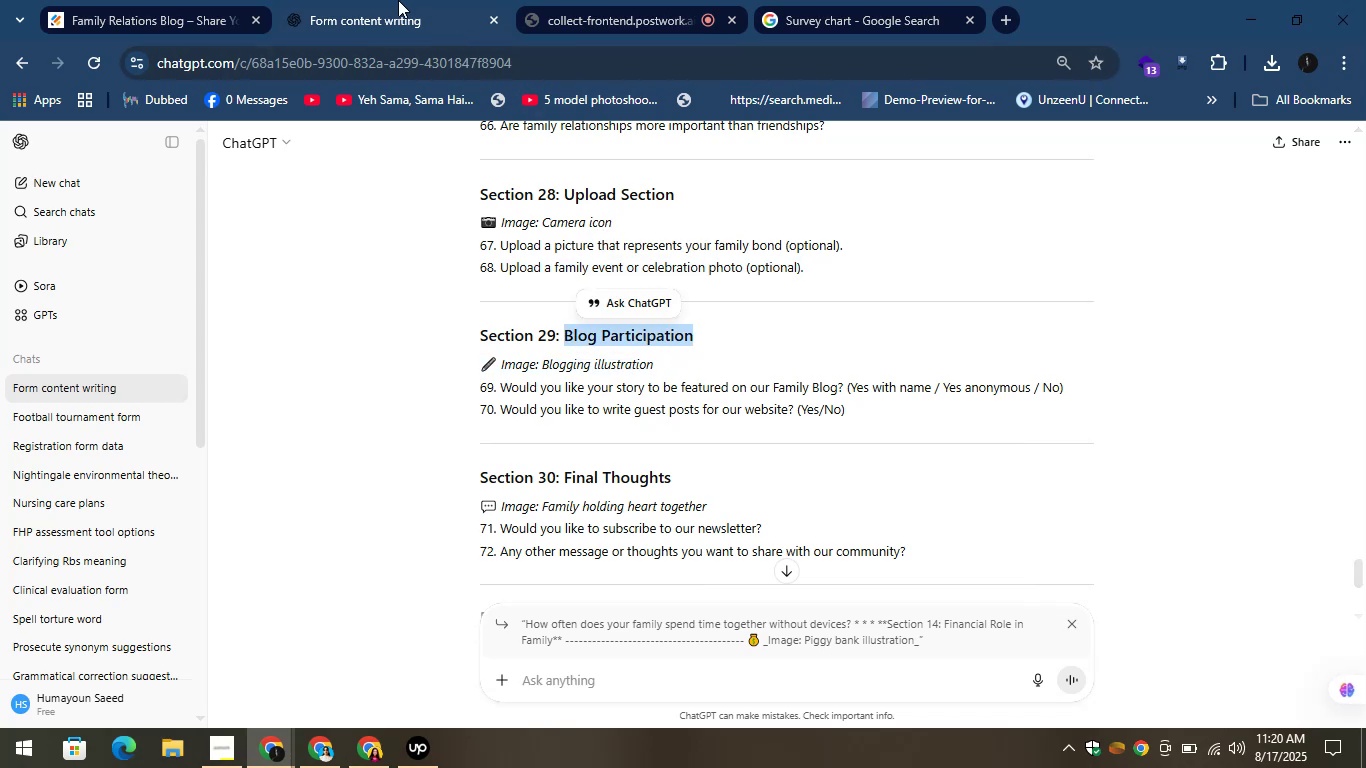 
left_click([406, 0])
 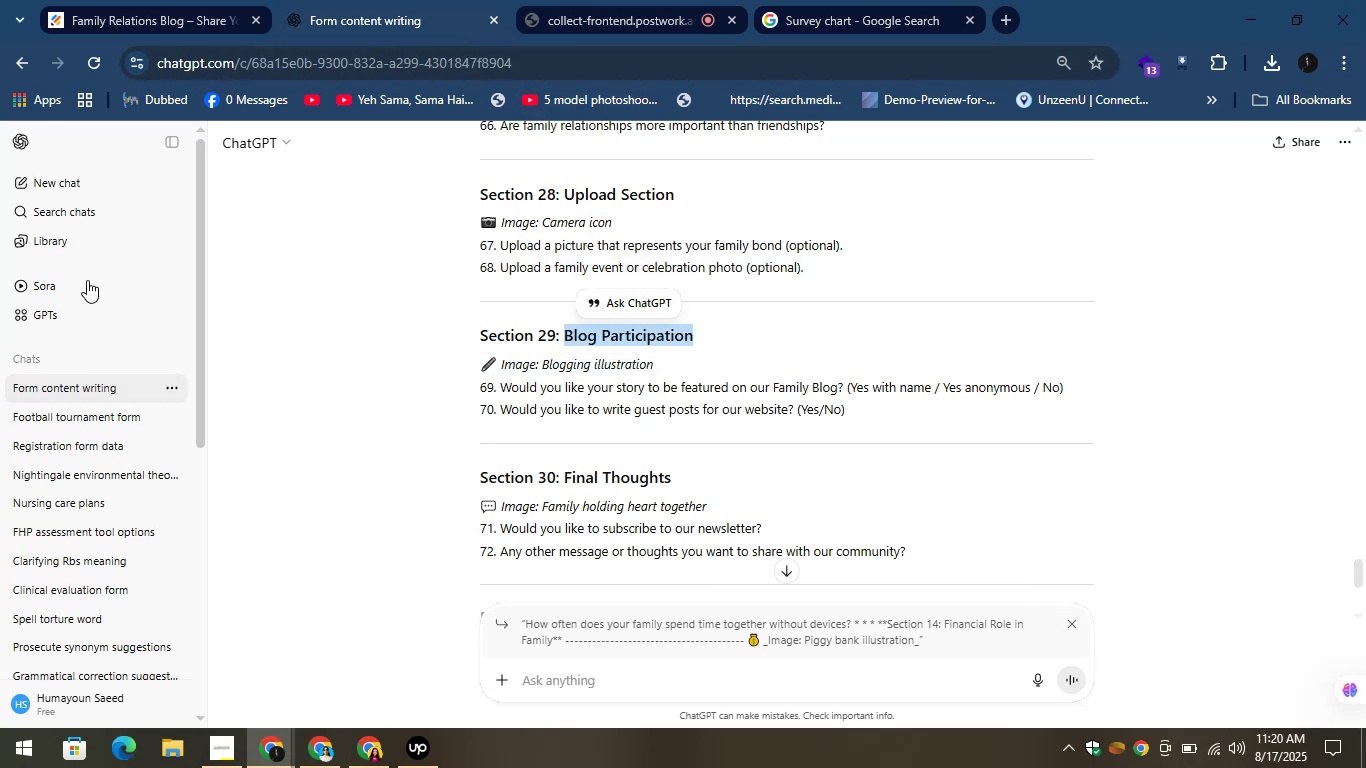 
left_click([187, 0])
 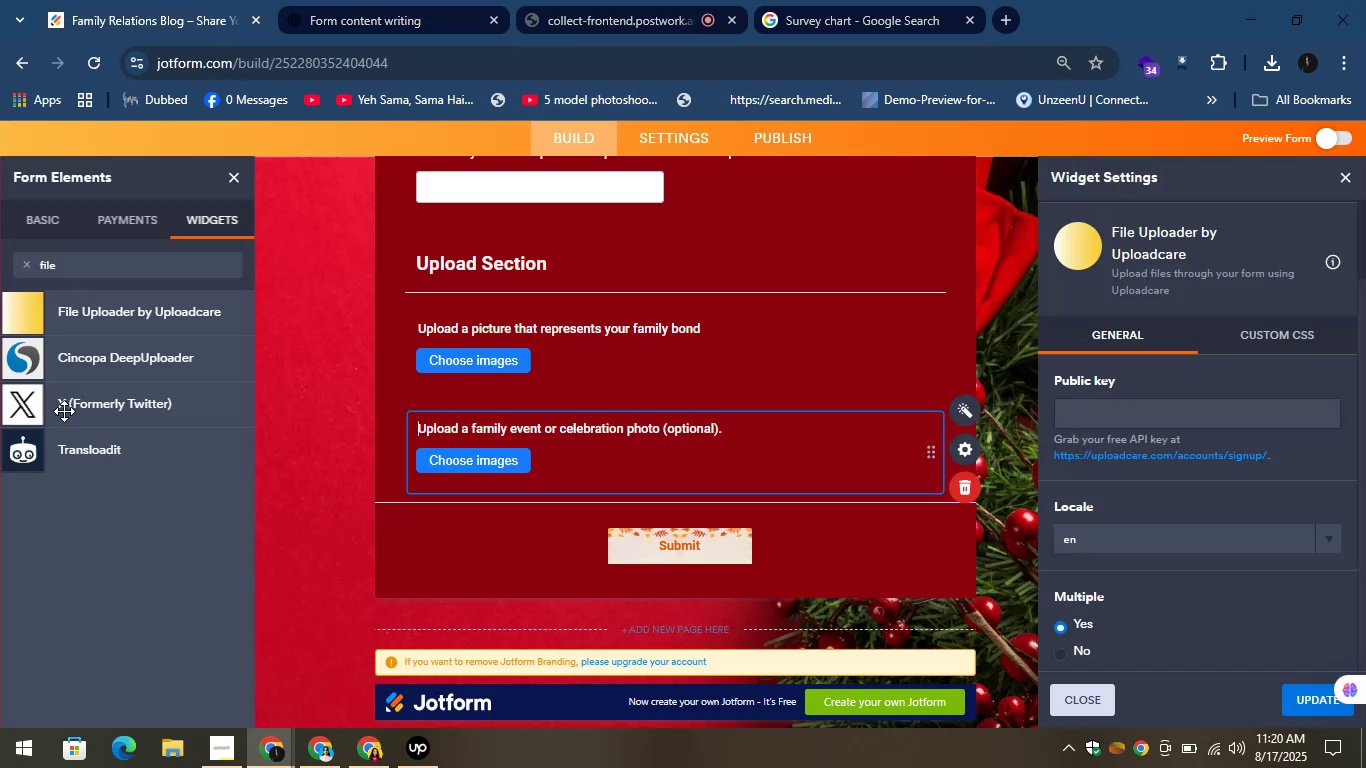 
scroll: coordinate [75, 426], scroll_direction: up, amount: 4.0
 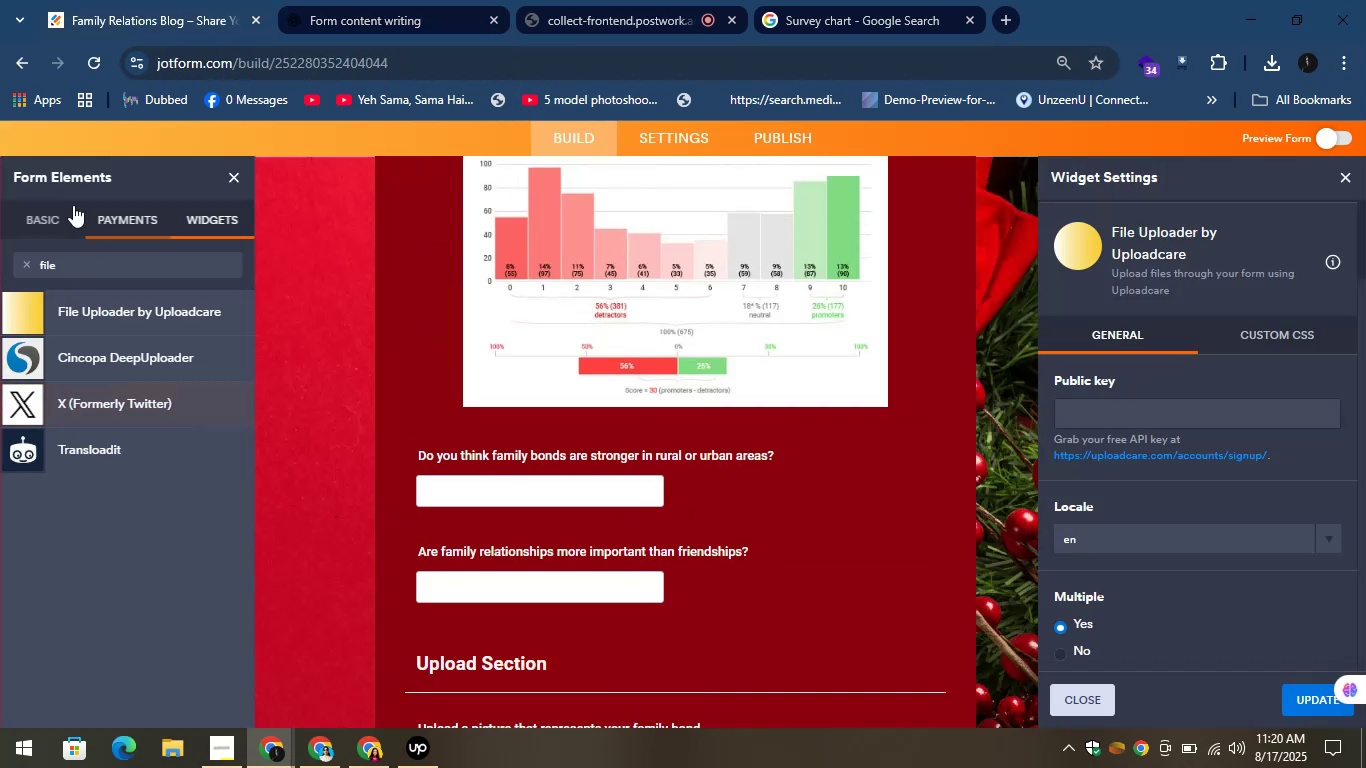 
left_click([65, 208])
 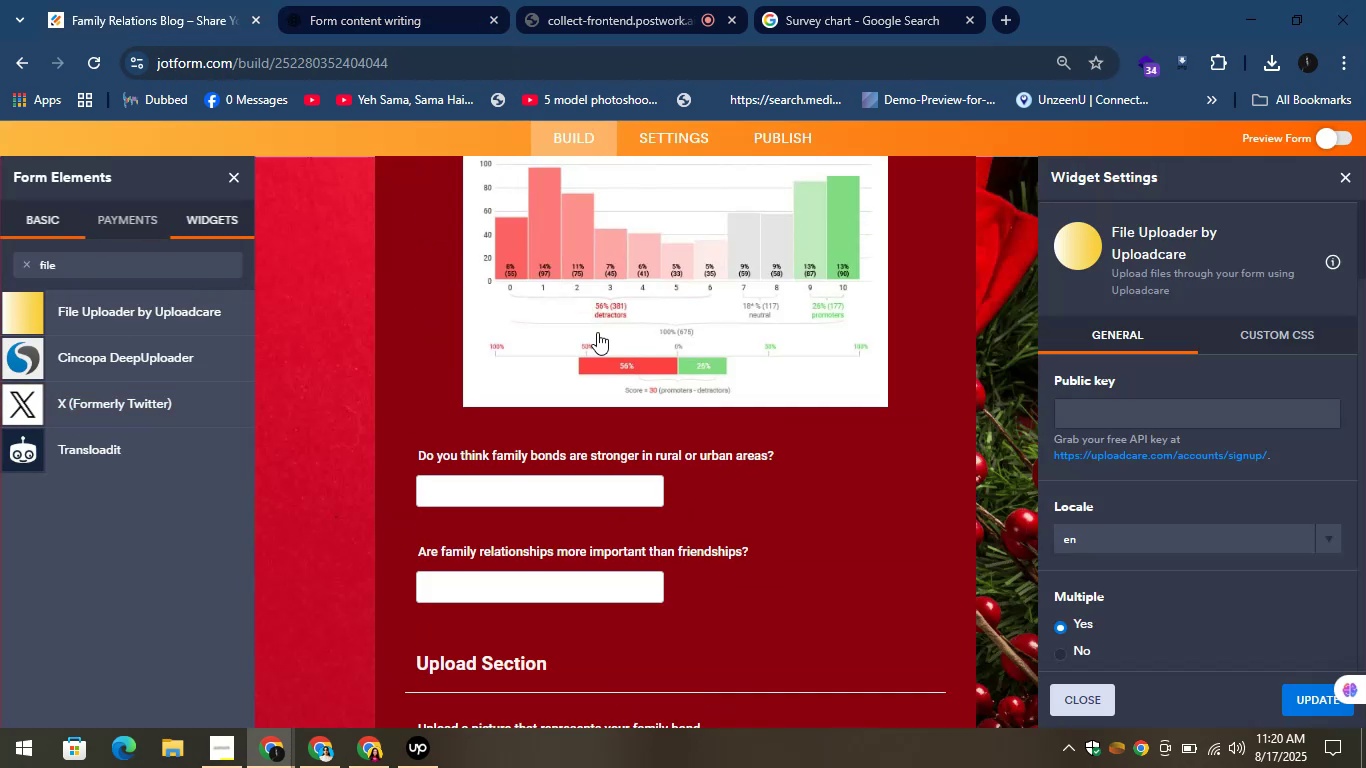 
scroll: coordinate [655, 319], scroll_direction: down, amount: 4.0
 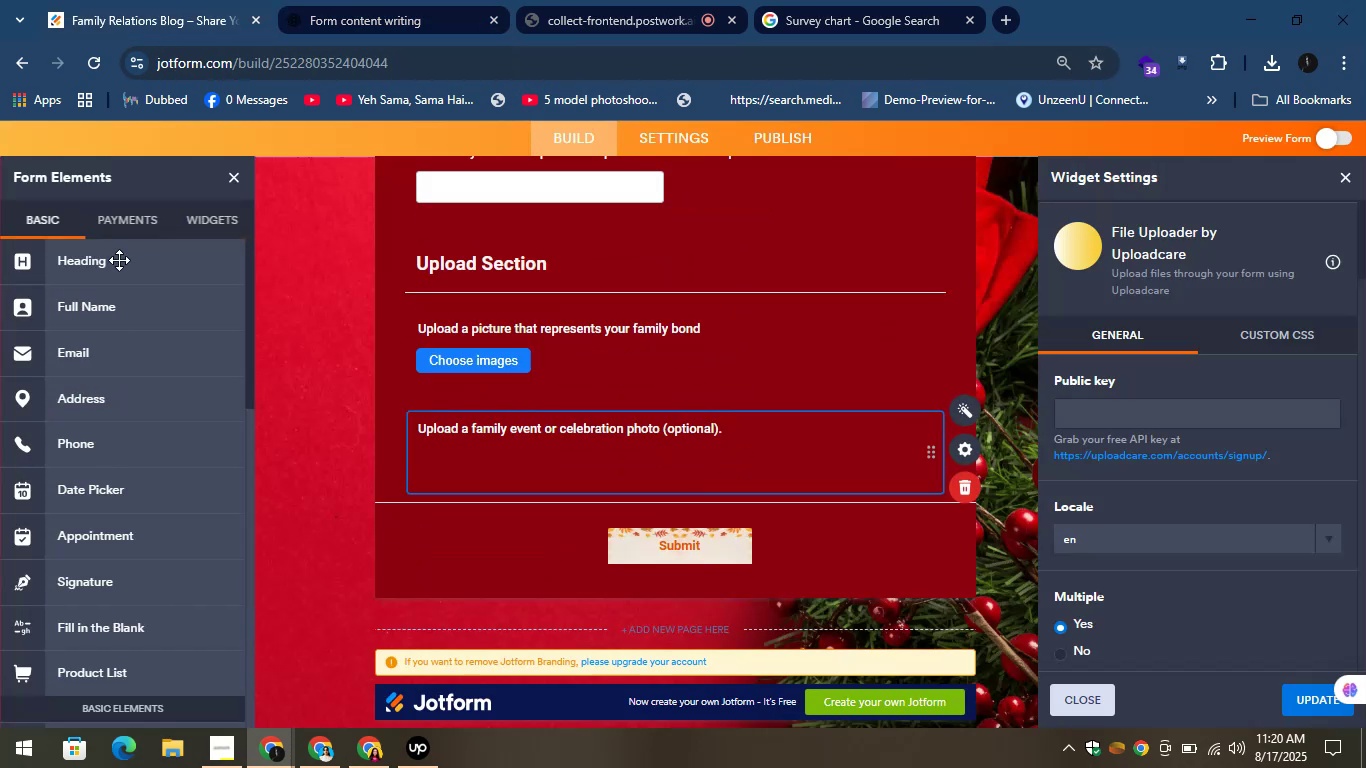 
left_click_drag(start_coordinate=[119, 253], to_coordinate=[549, 497])
 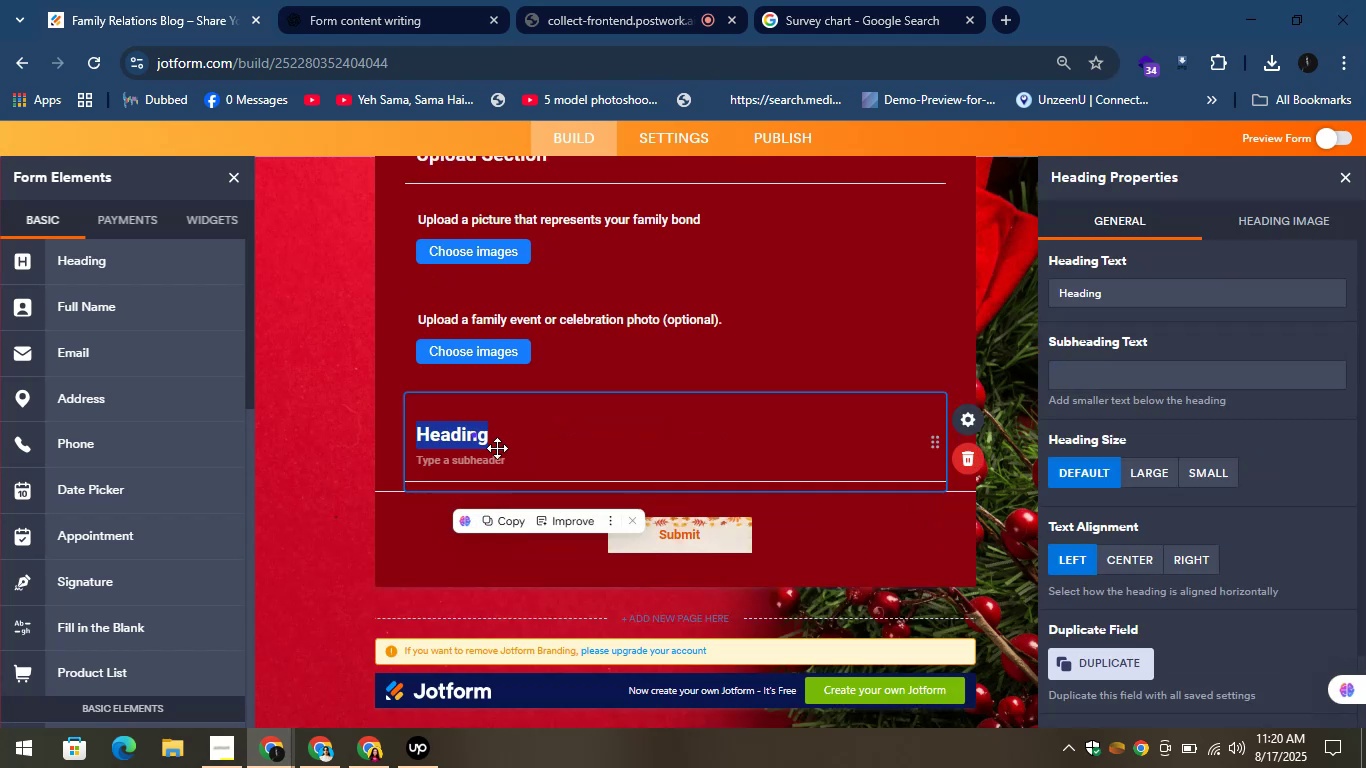 
key(Control+V)
 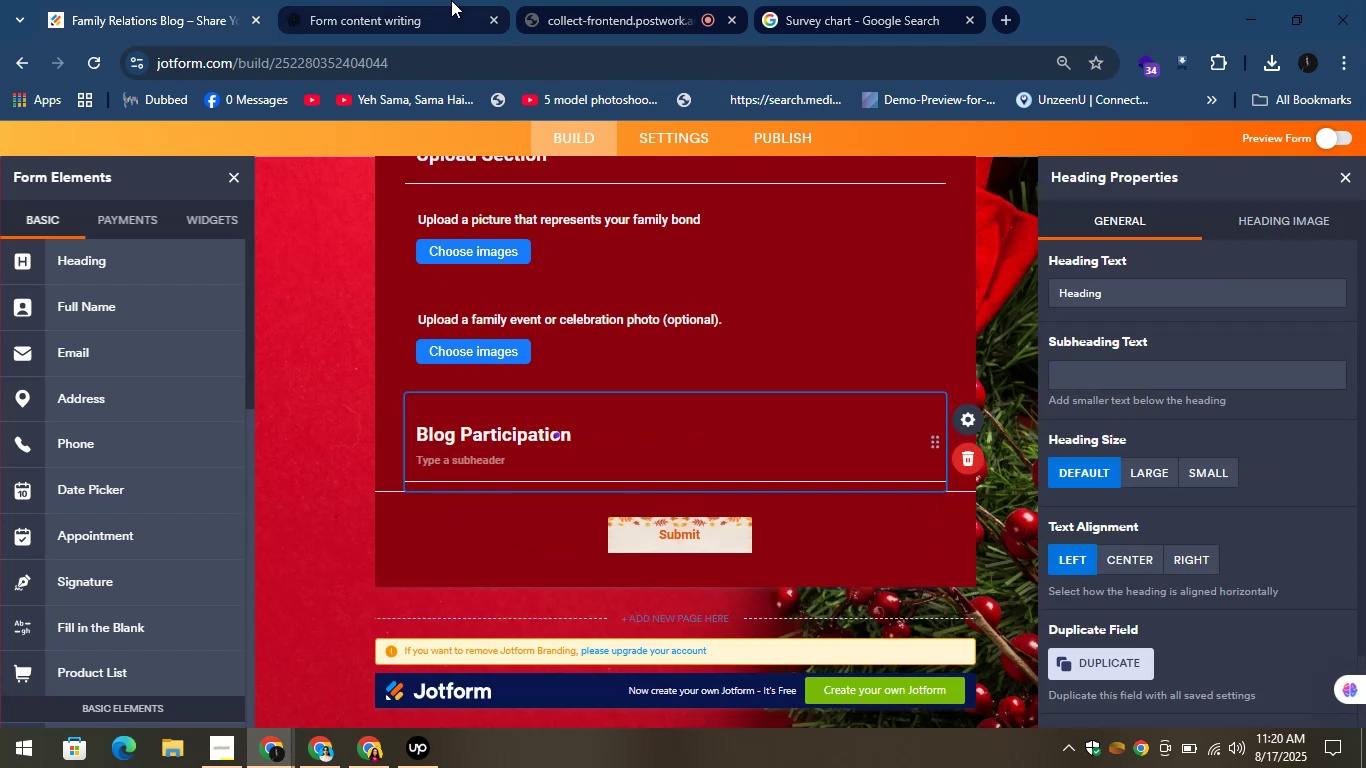 
left_click([391, 0])
 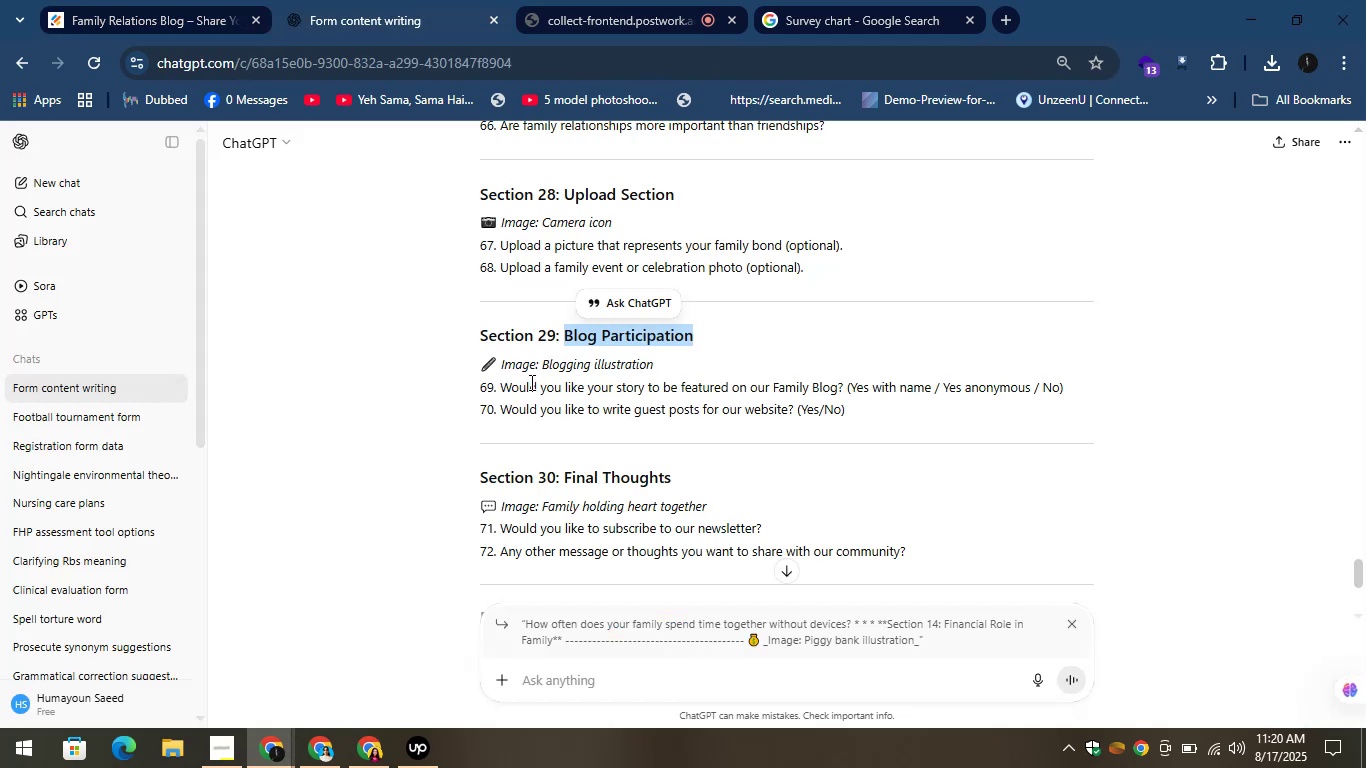 
left_click_drag(start_coordinate=[542, 364], to_coordinate=[680, 369])
 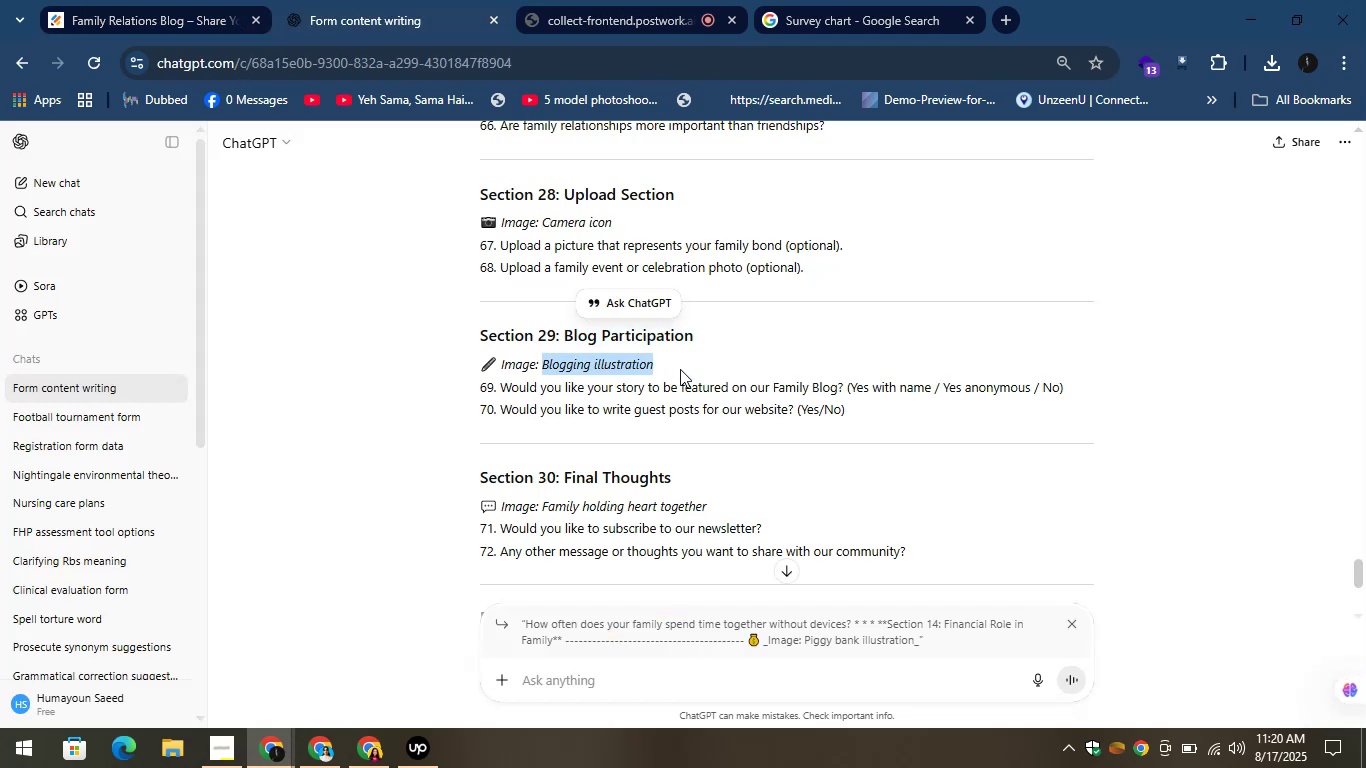 
key(Control+C)
 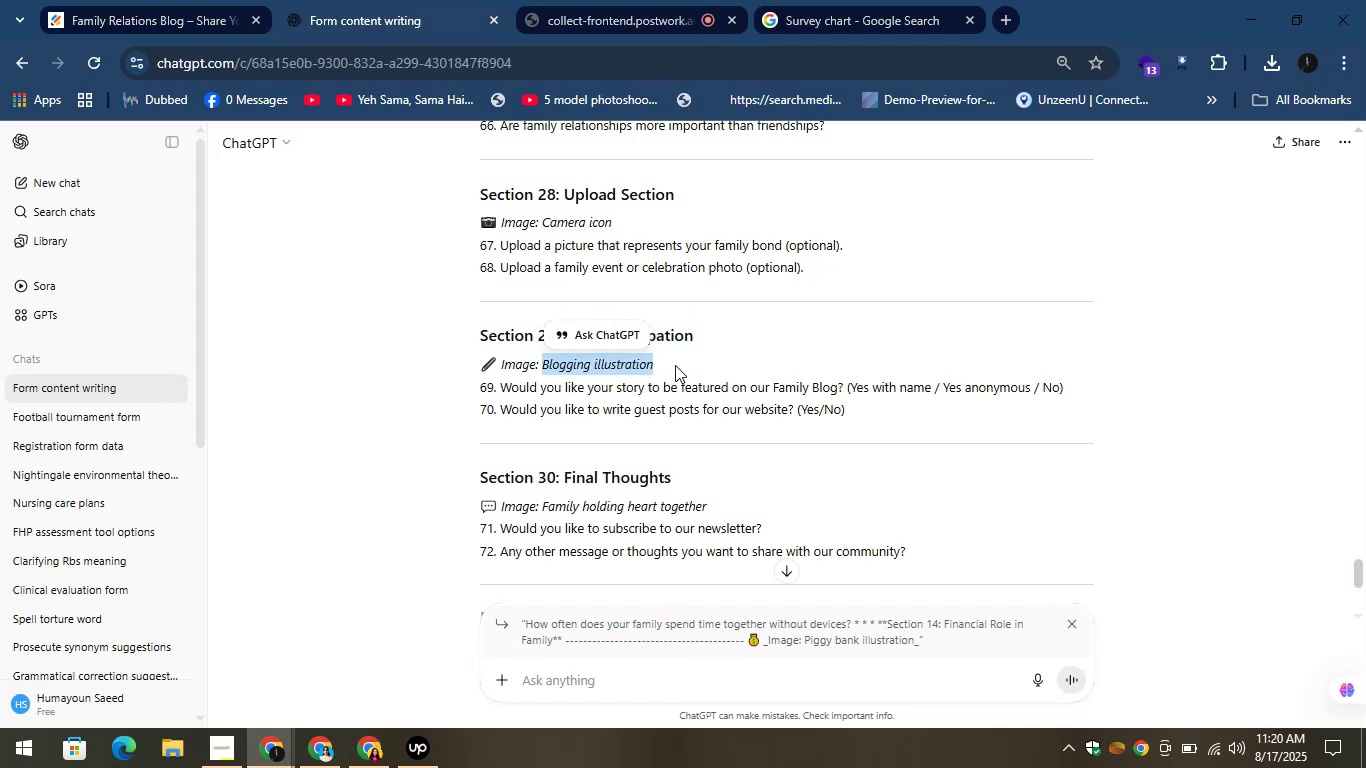 
key(Control+C)
 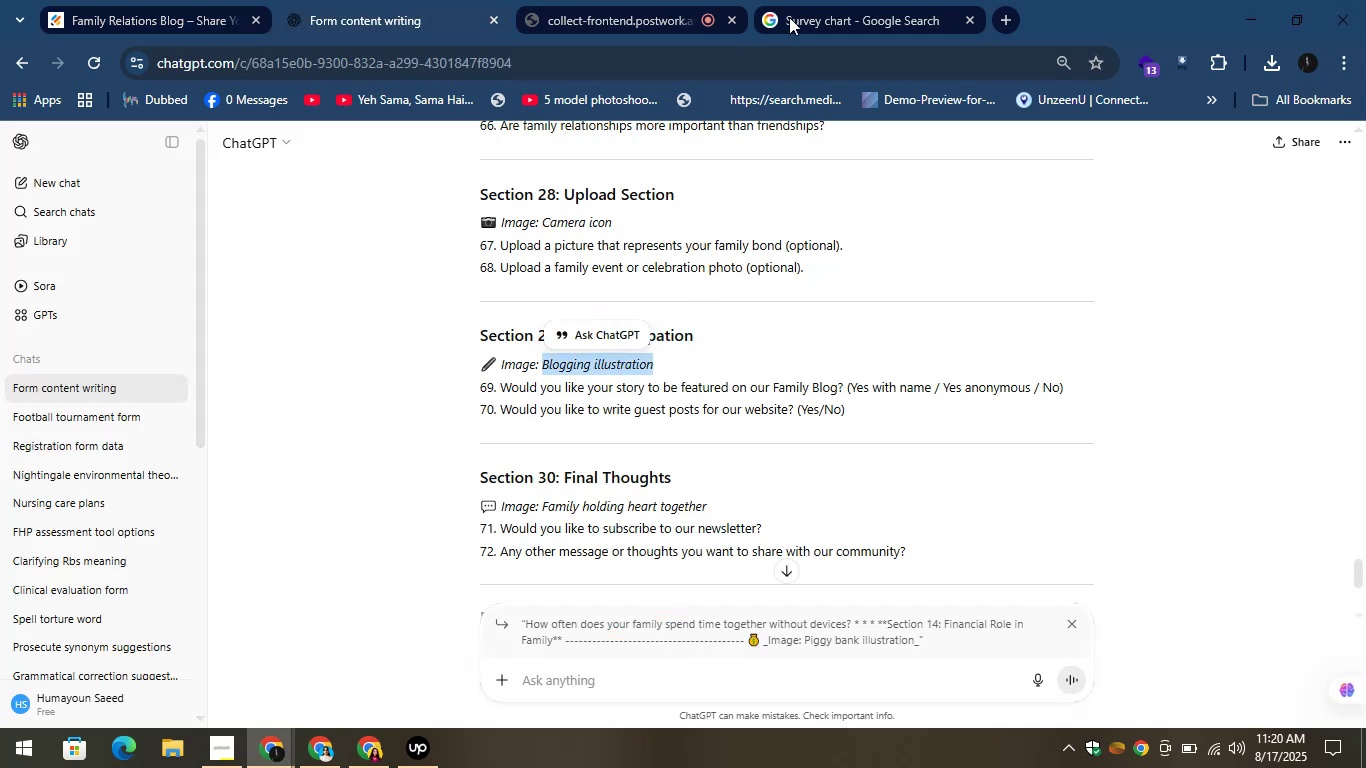 
left_click([824, 0])
 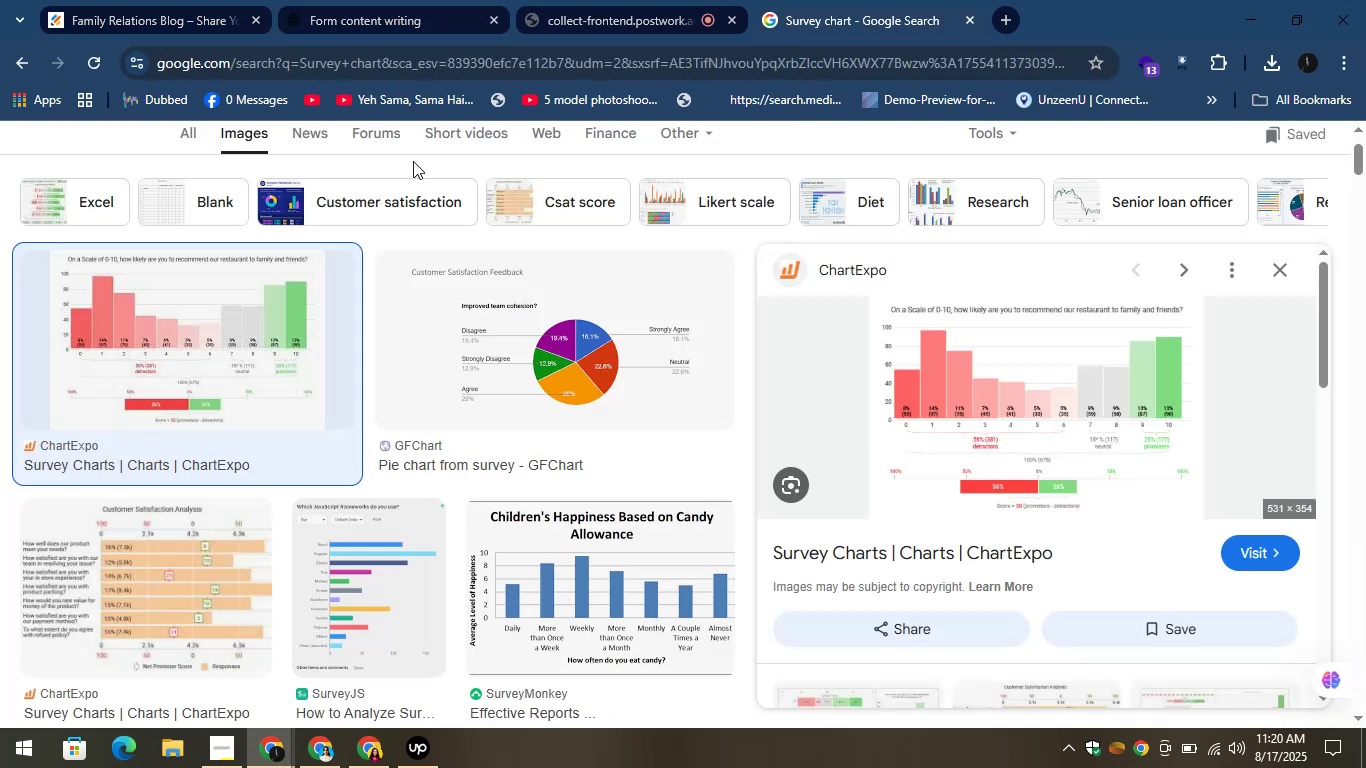 
scroll: coordinate [445, 198], scroll_direction: up, amount: 3.0
 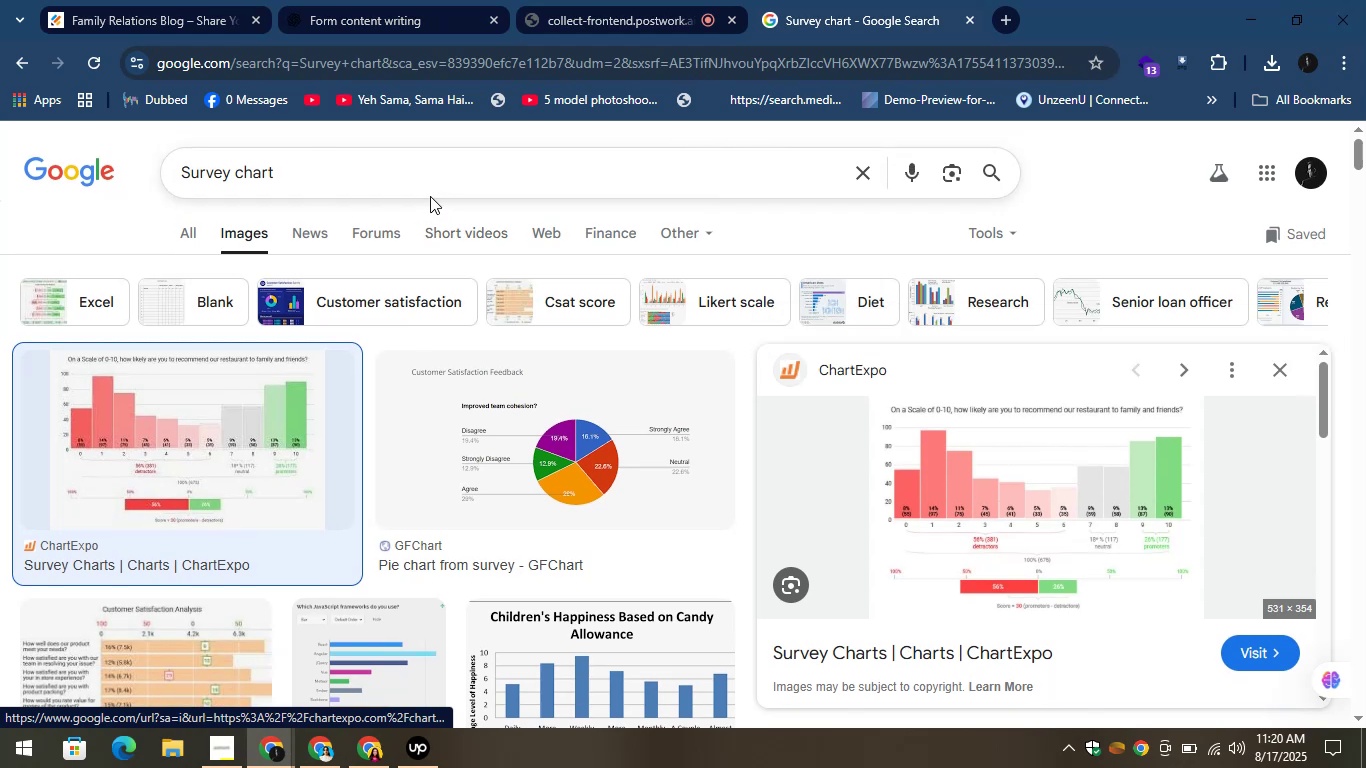 
left_click([416, 179])
 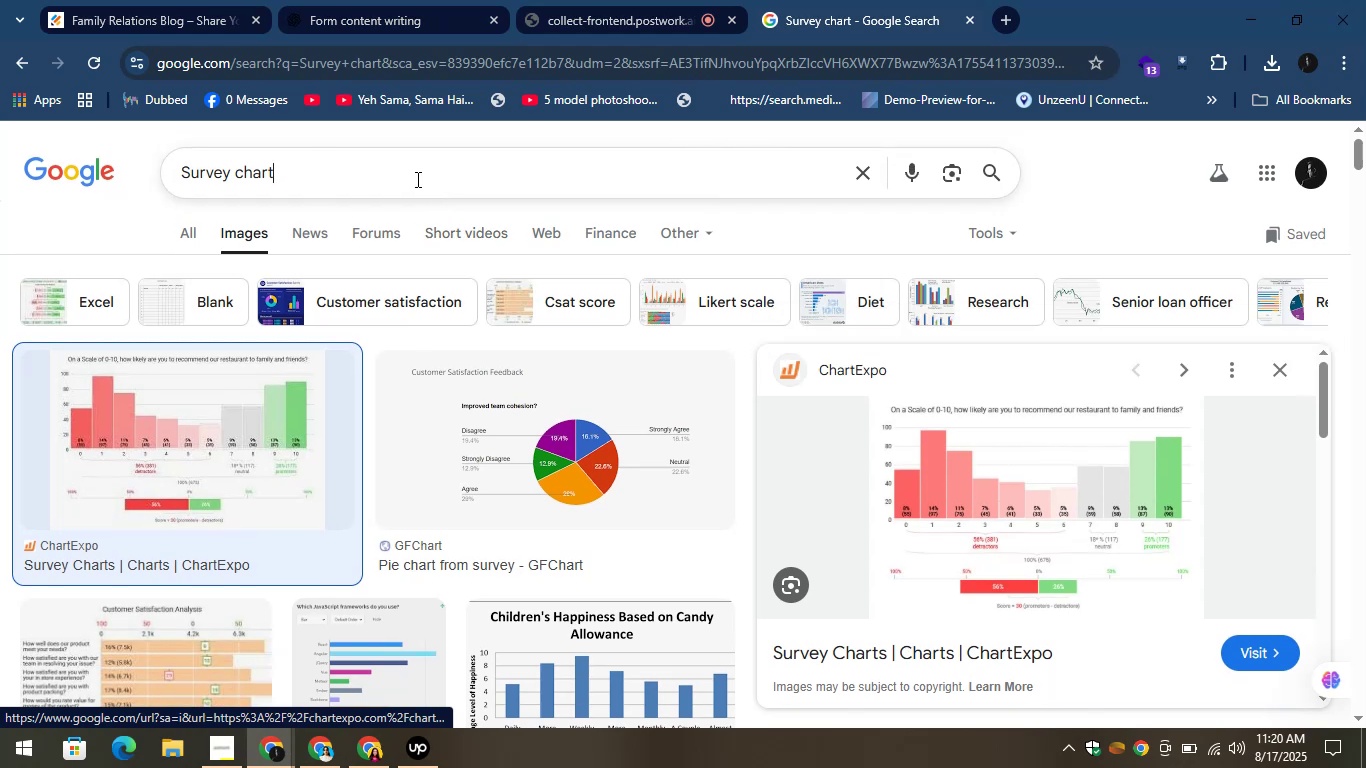 
key(Control+A)
 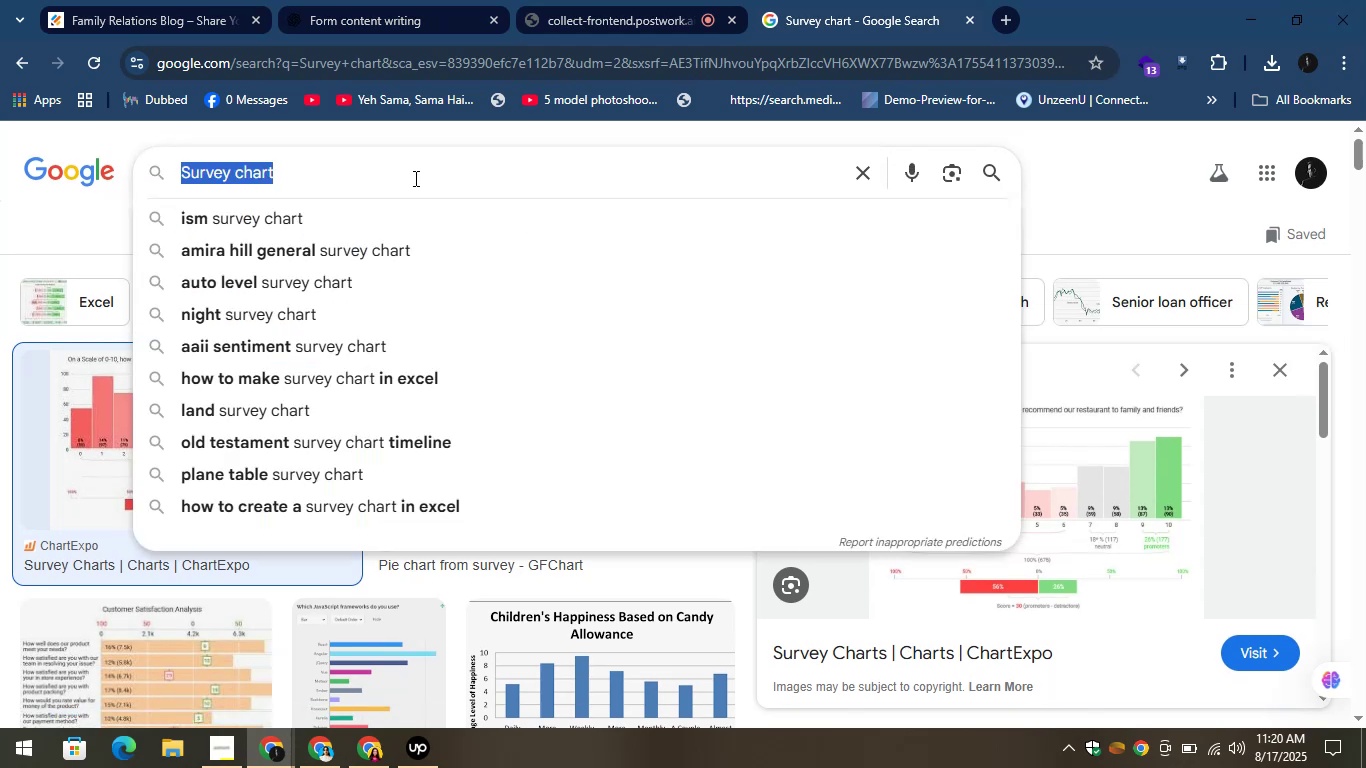 
key(Control+V)
 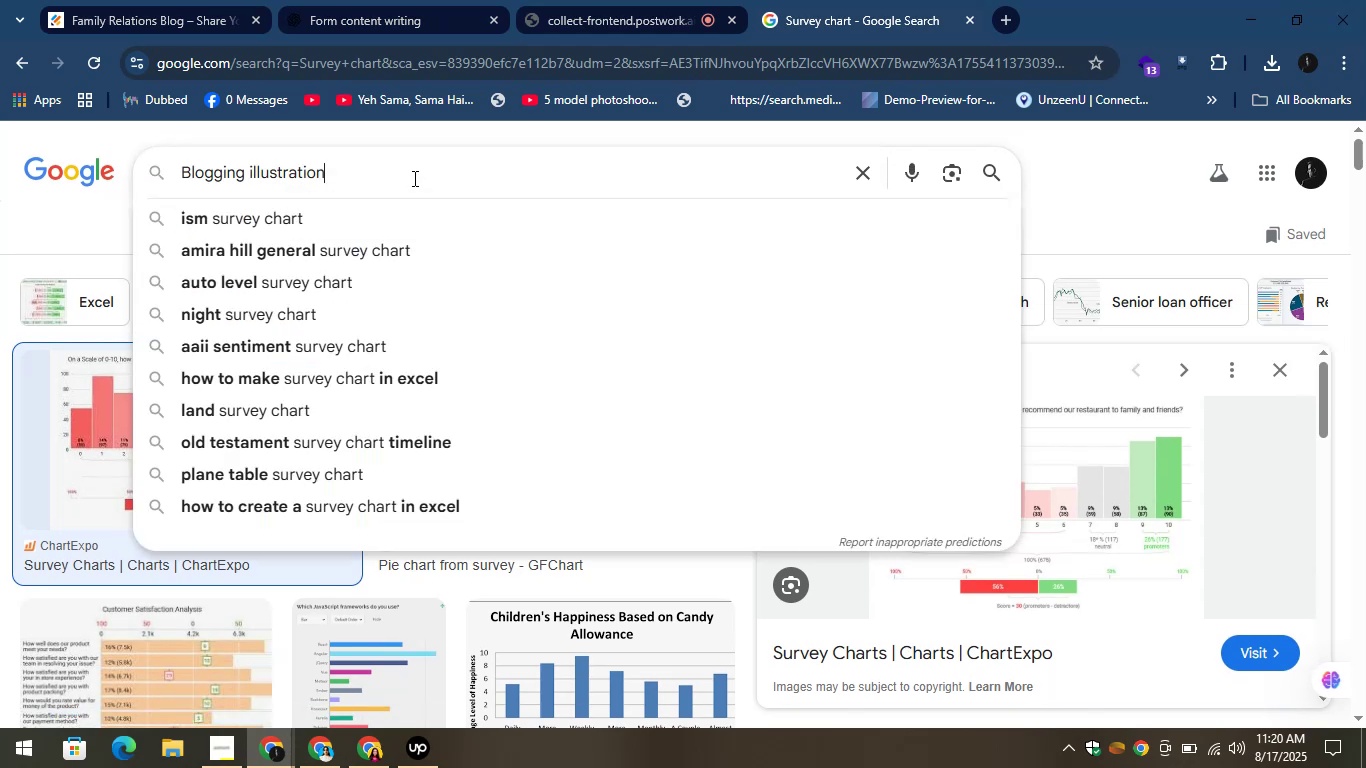 
key(Enter)
 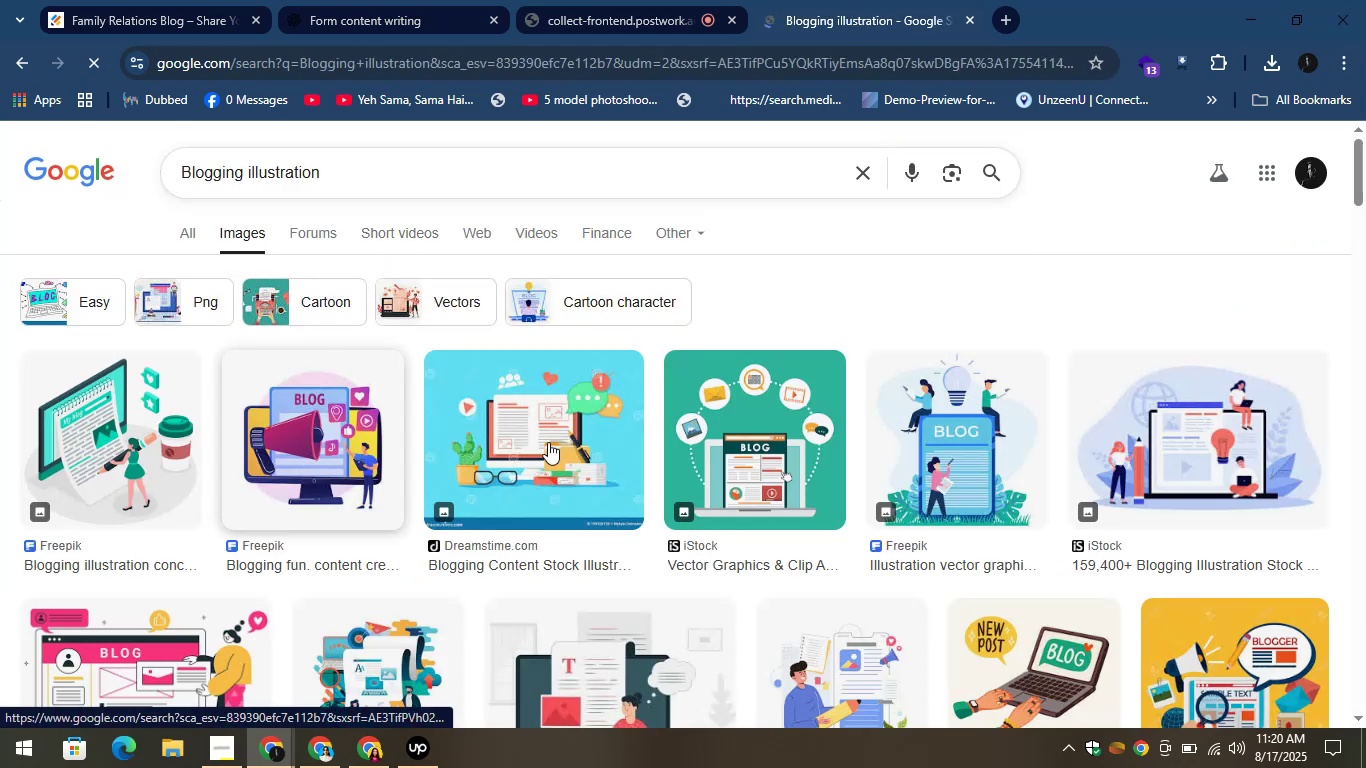 
wait(5.15)
 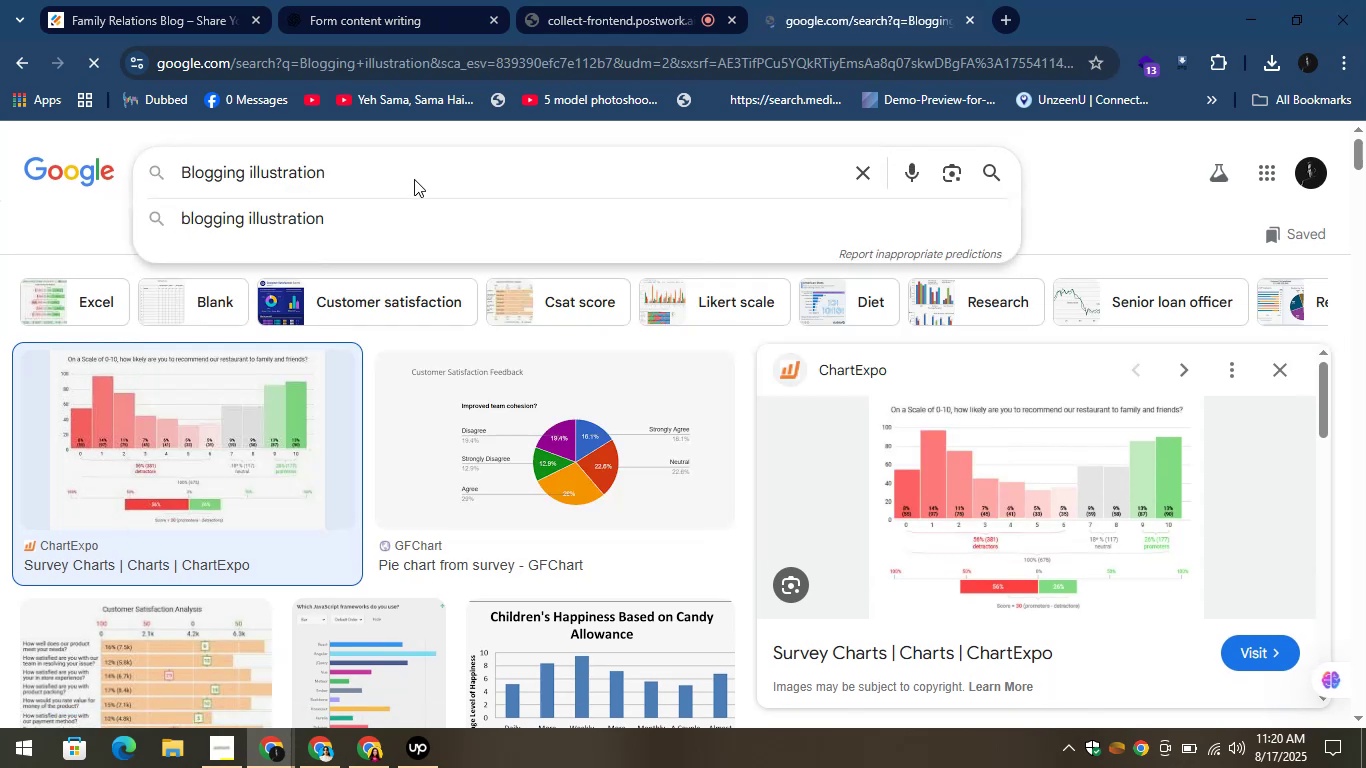 
left_click([577, 406])
 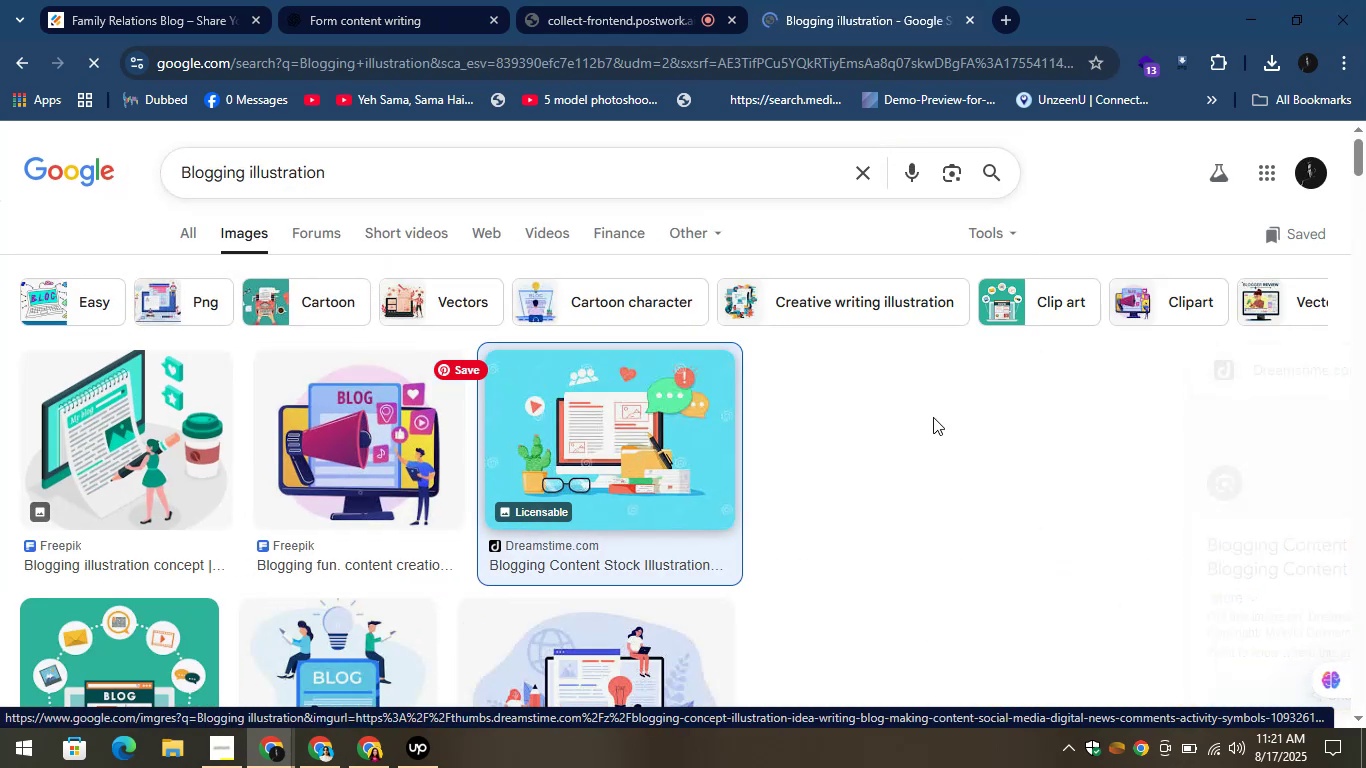 
right_click([1023, 444])
 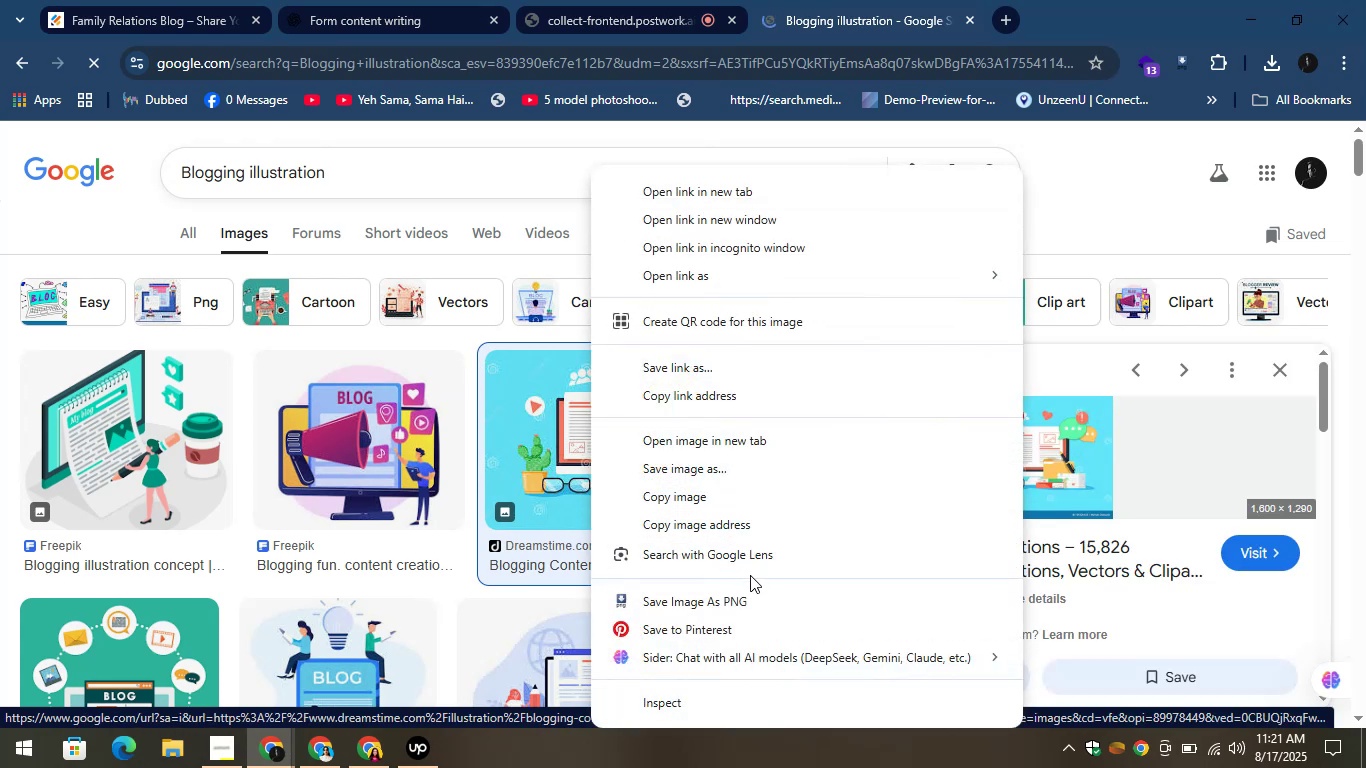 
left_click([738, 606])
 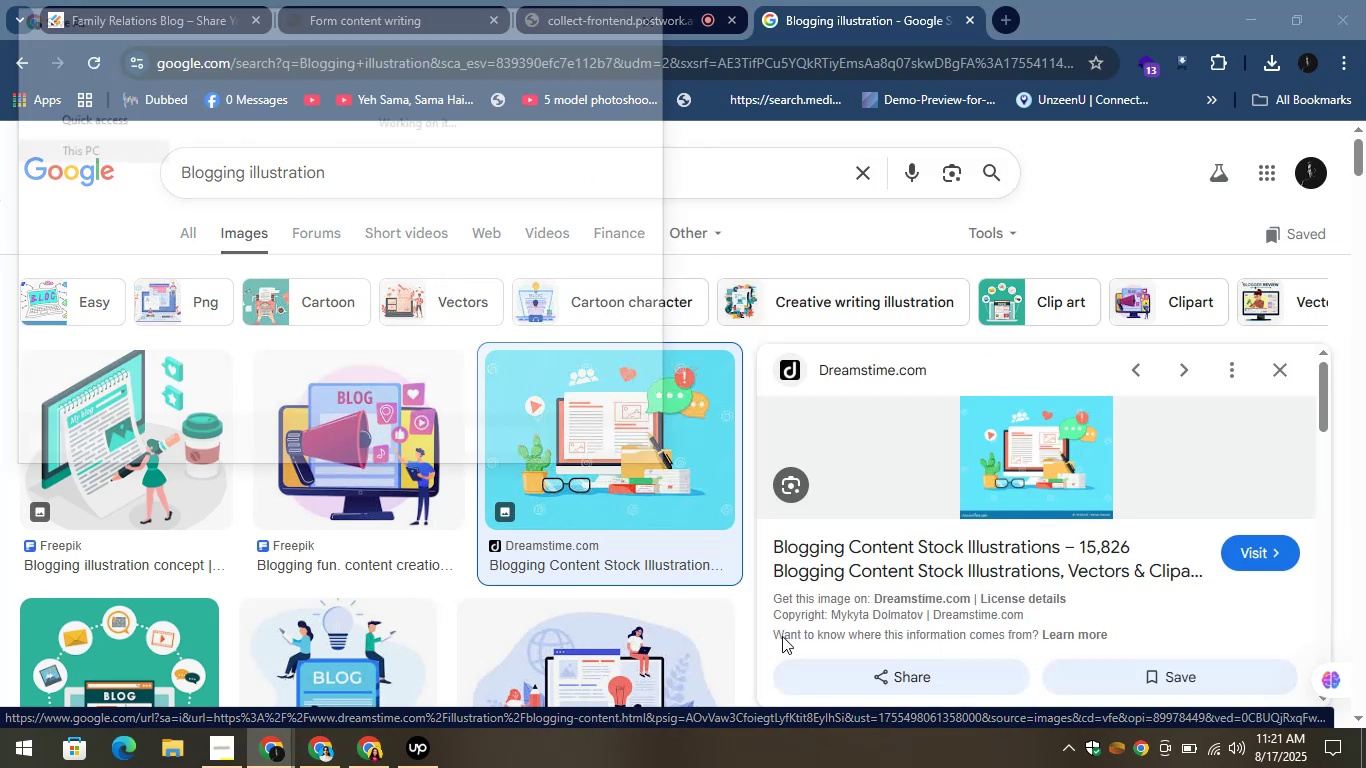 
wait(5.03)
 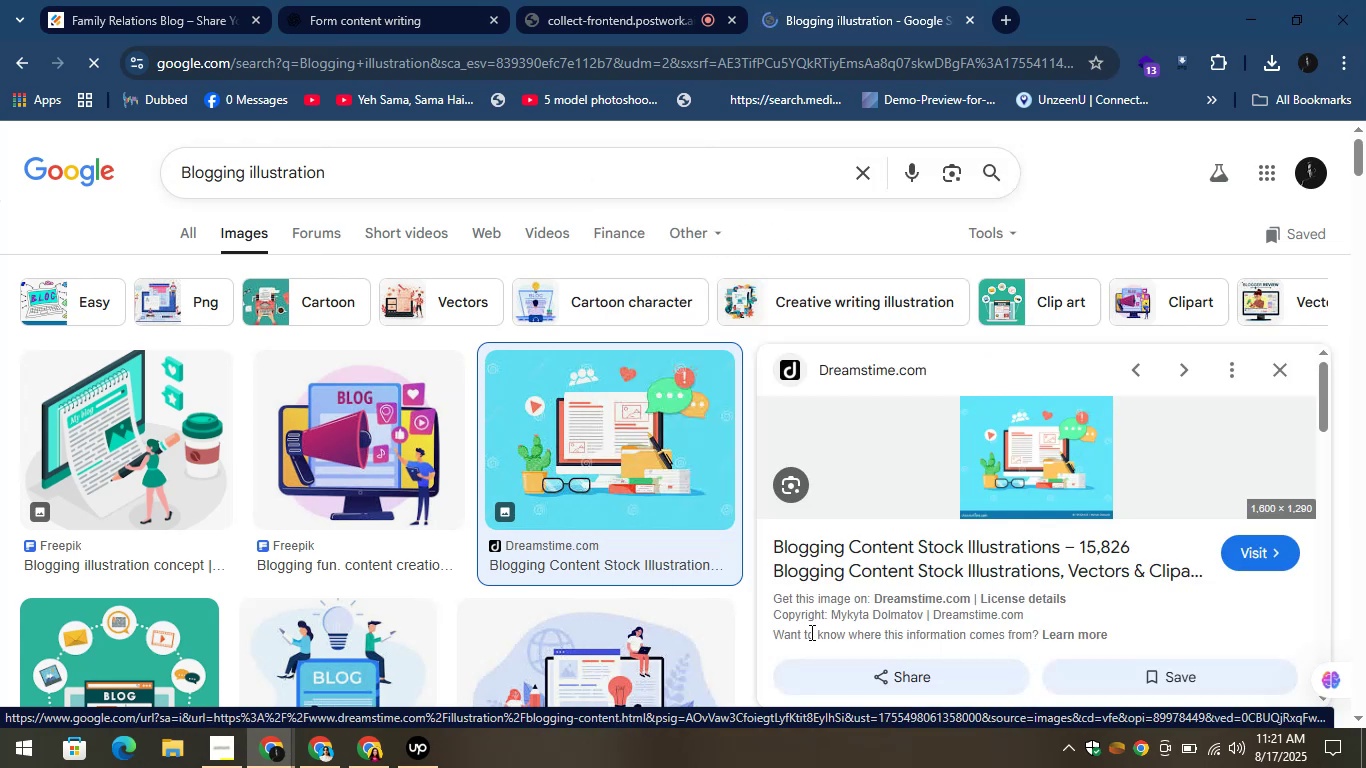 
left_click([513, 434])
 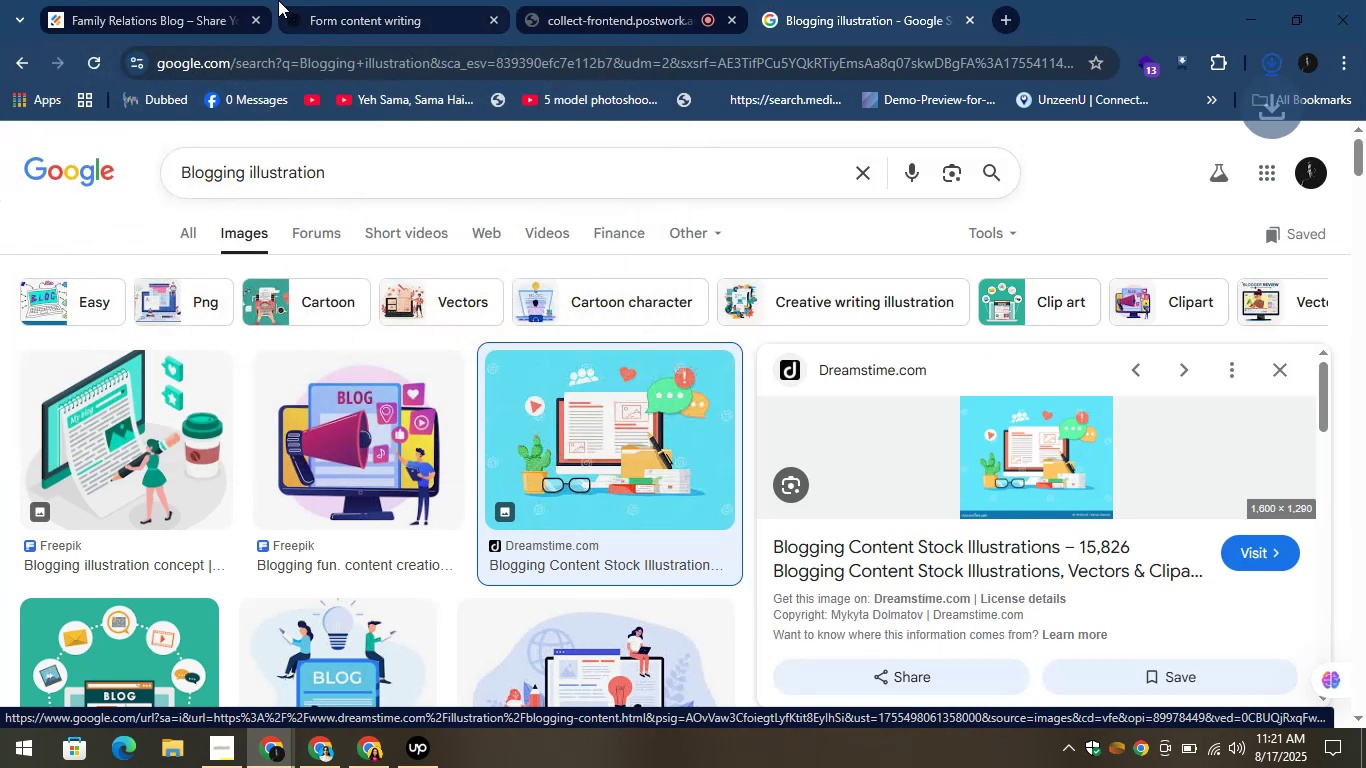 
left_click([136, 0])
 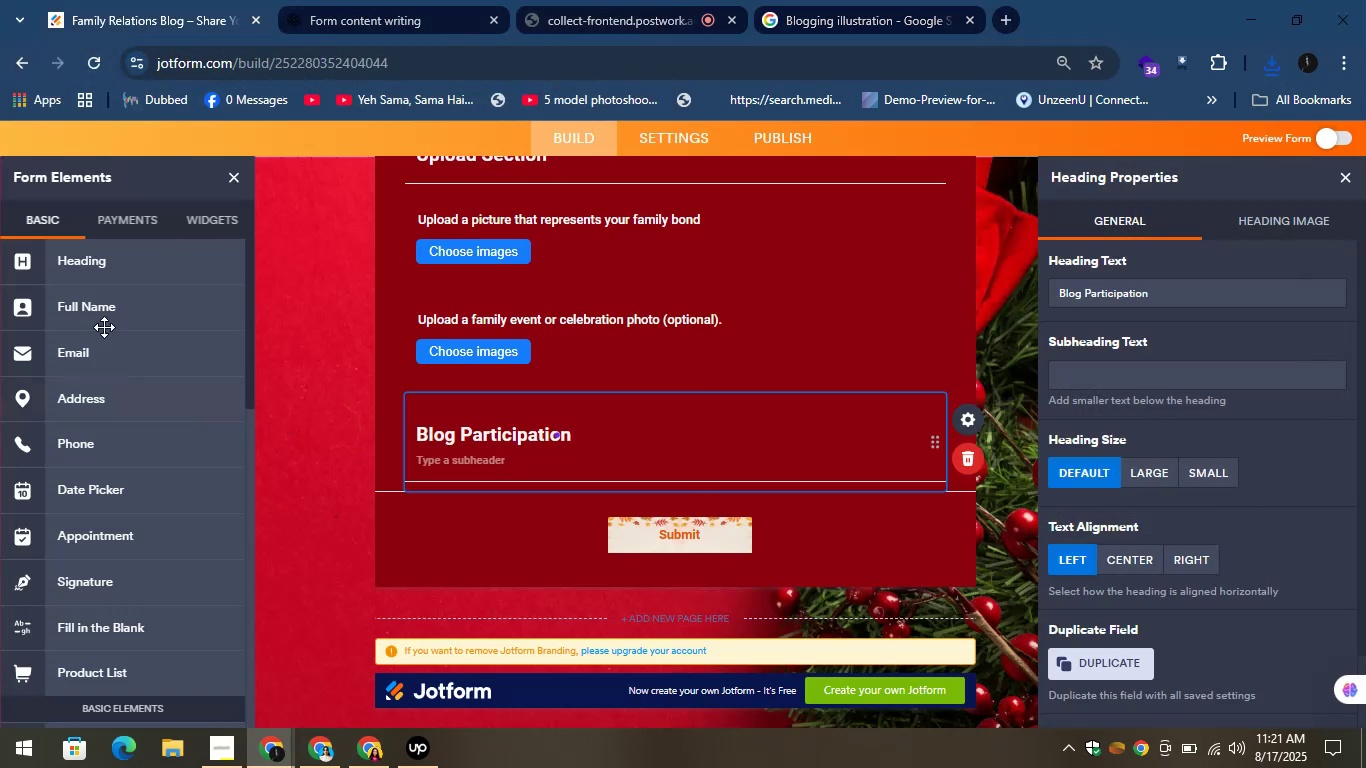 
scroll: coordinate [100, 379], scroll_direction: down, amount: 4.0
 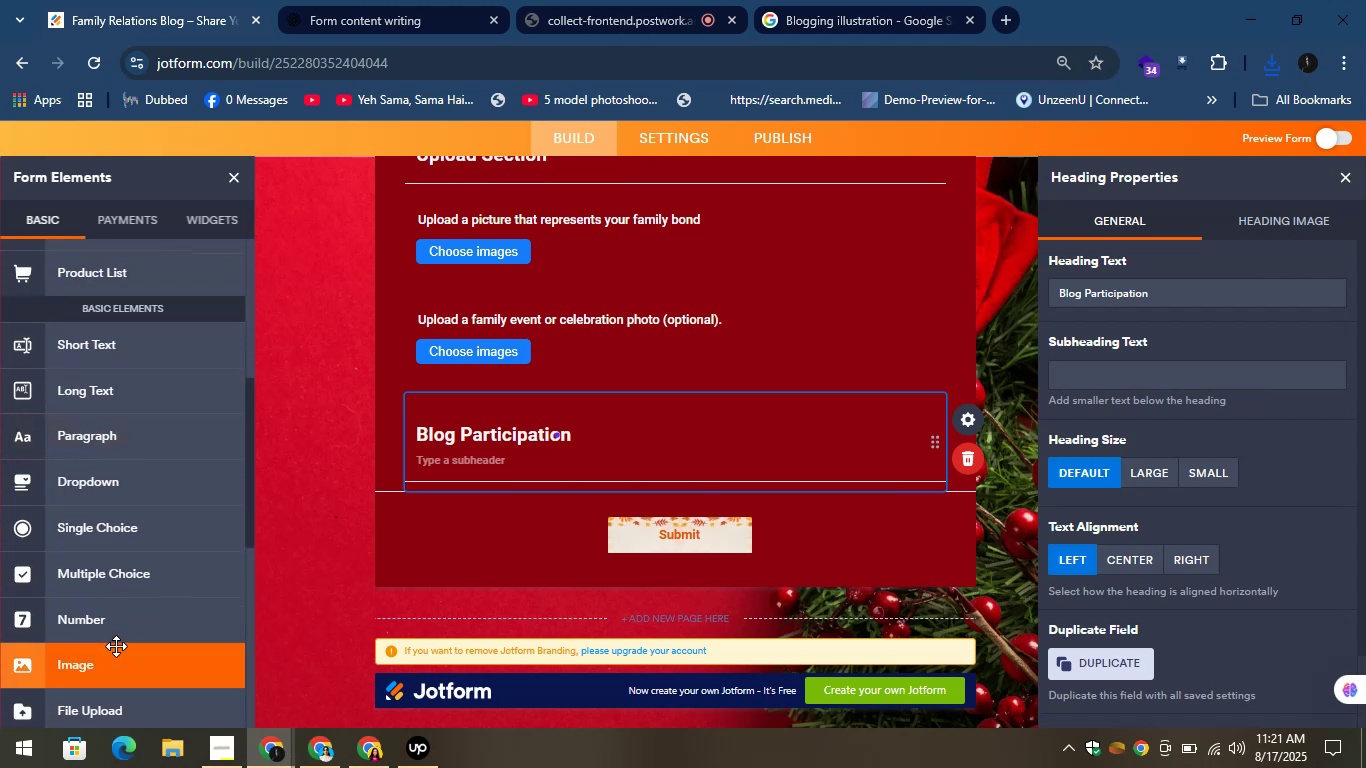 
left_click_drag(start_coordinate=[103, 662], to_coordinate=[599, 494])
 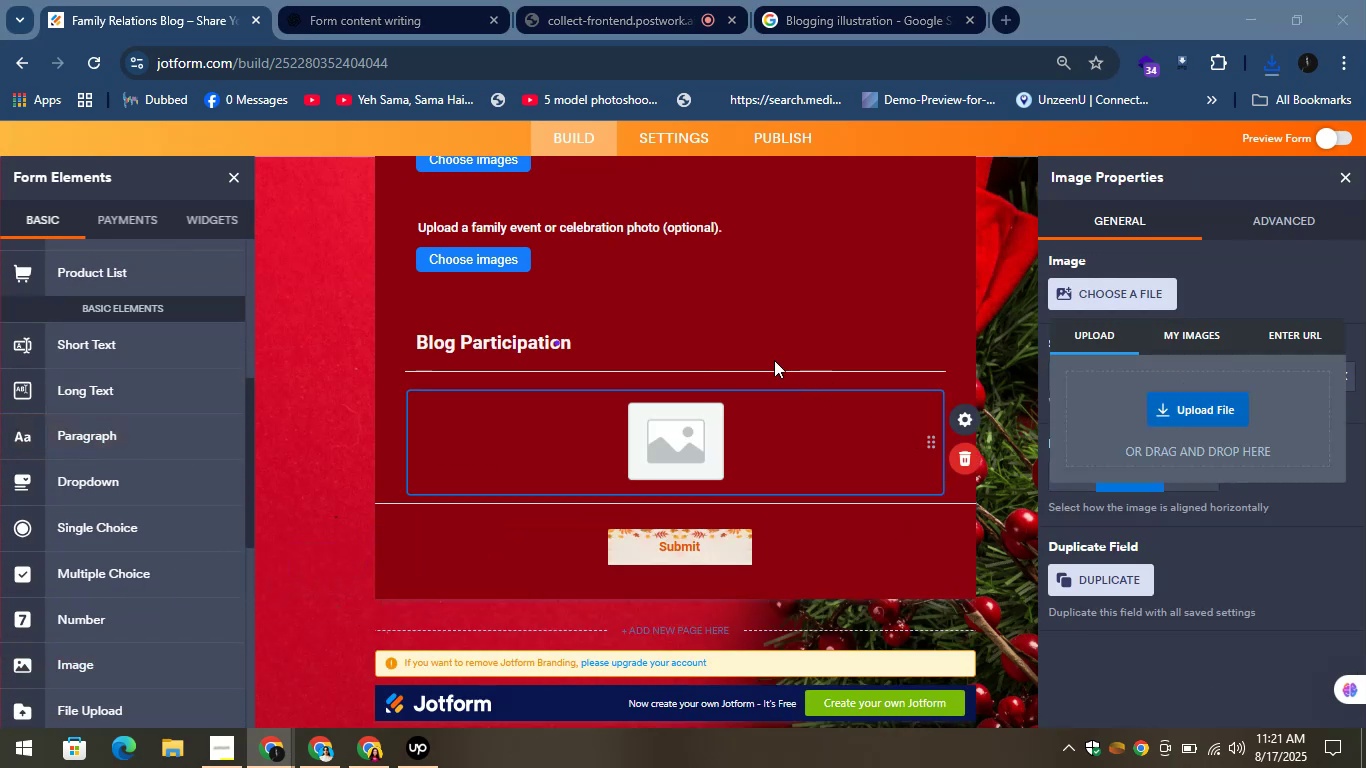 
left_click([223, 175])
 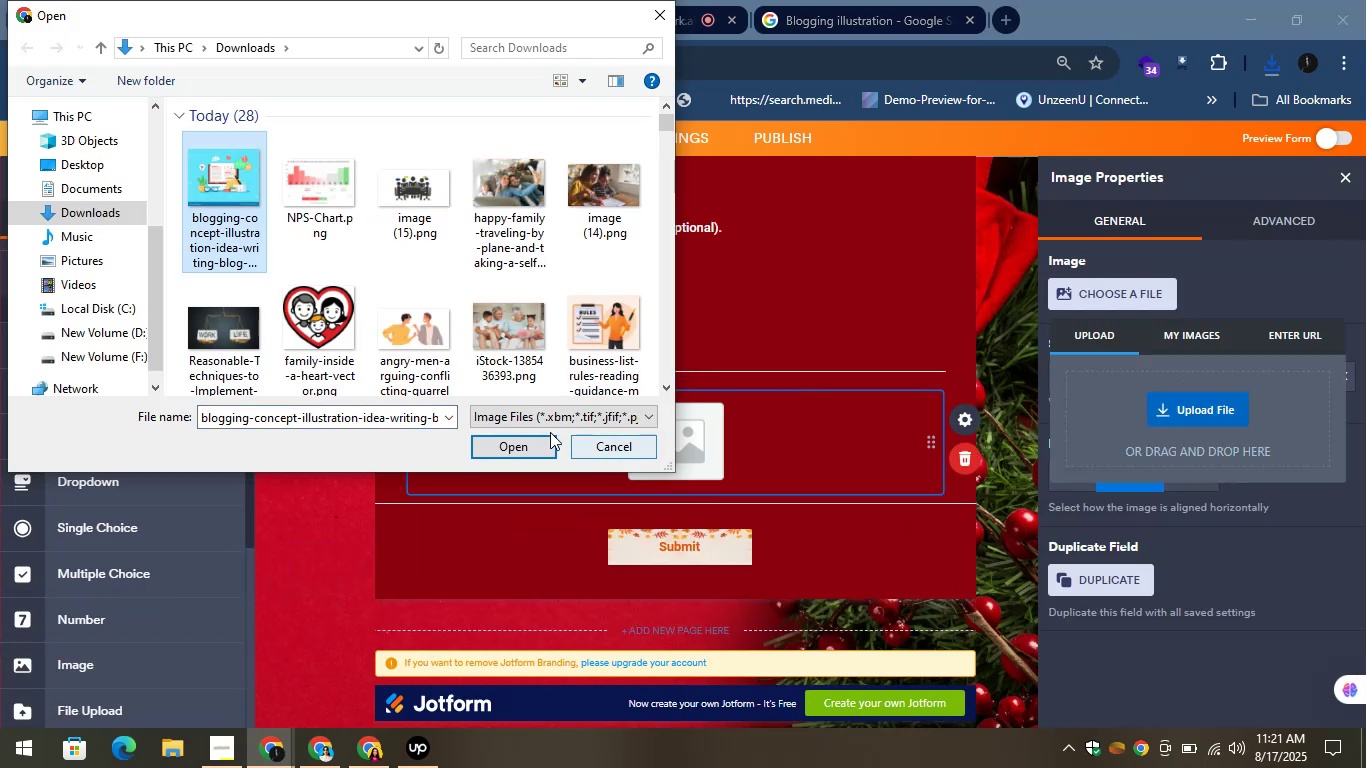 
left_click([521, 445])
 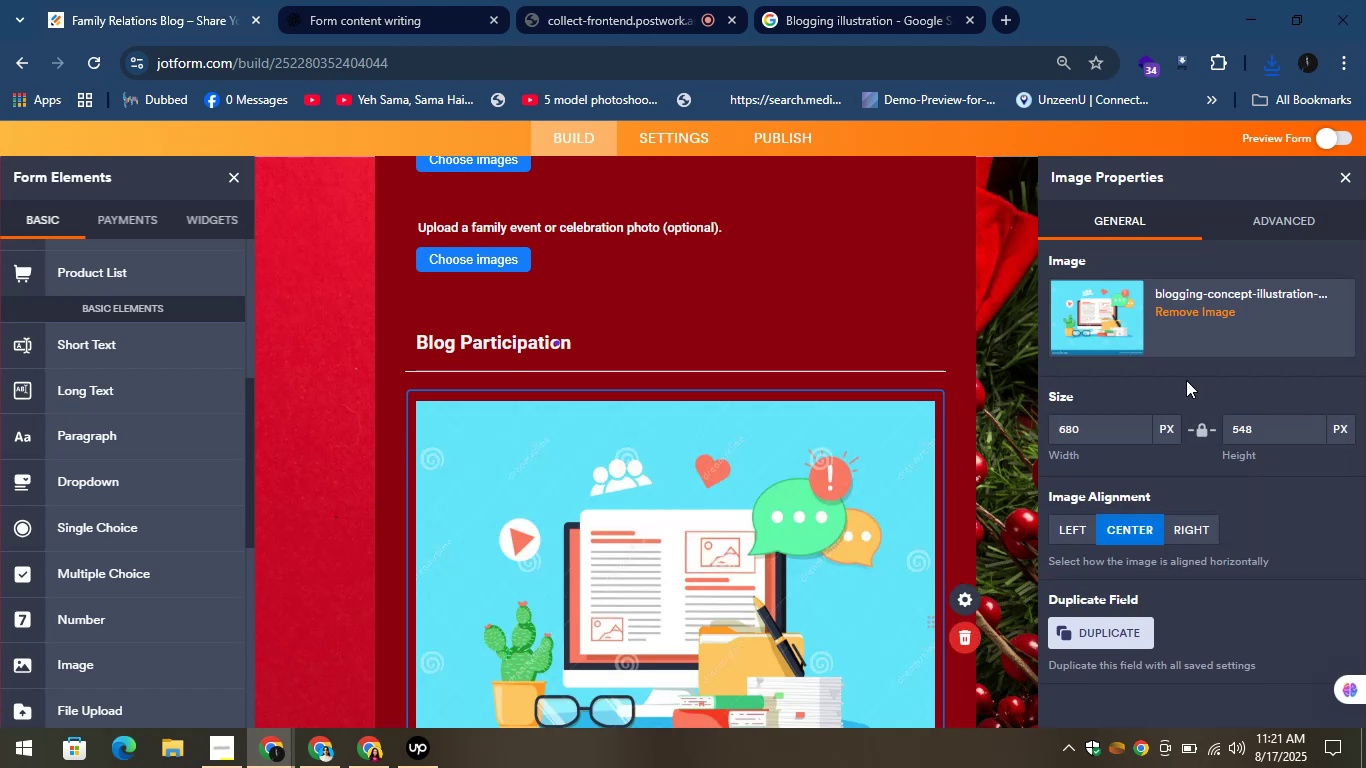 
wait(24.62)
 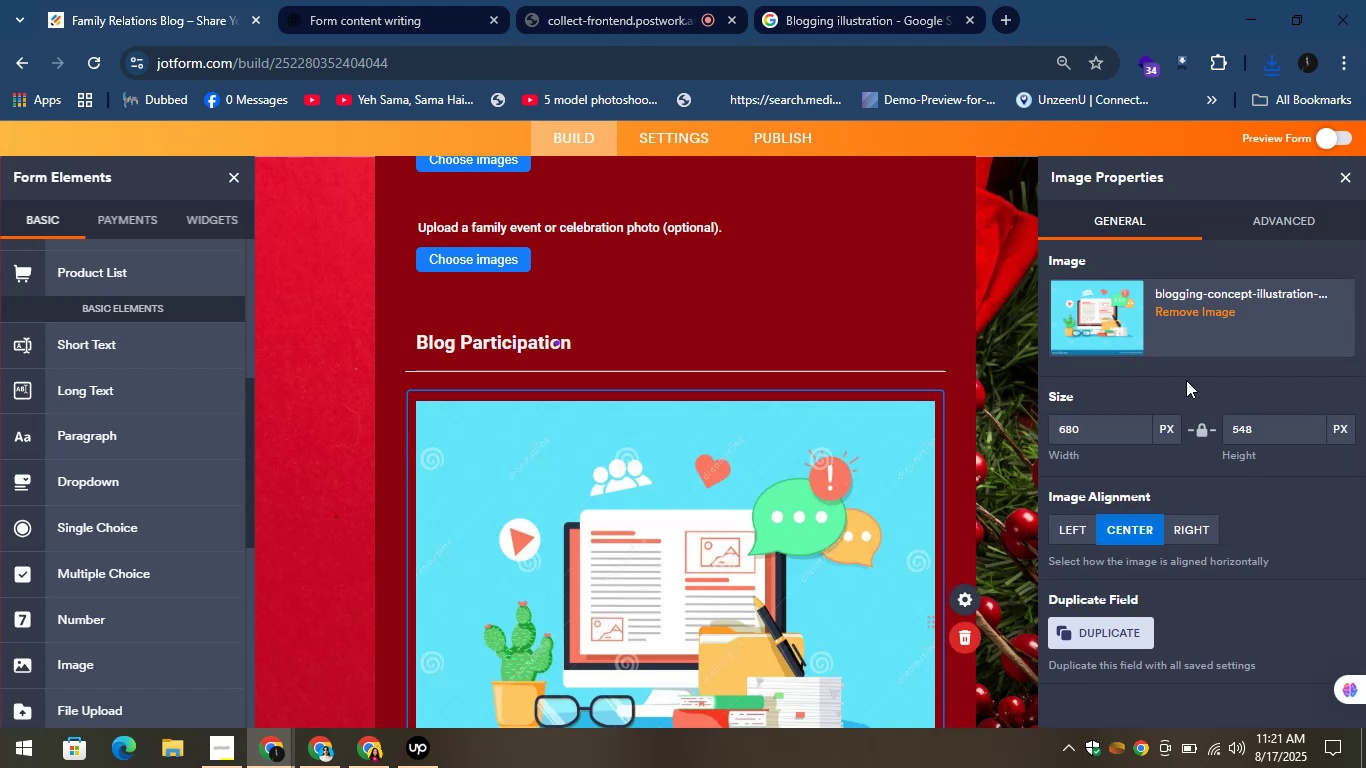 
scroll: coordinate [836, 375], scroll_direction: down, amount: 3.0
 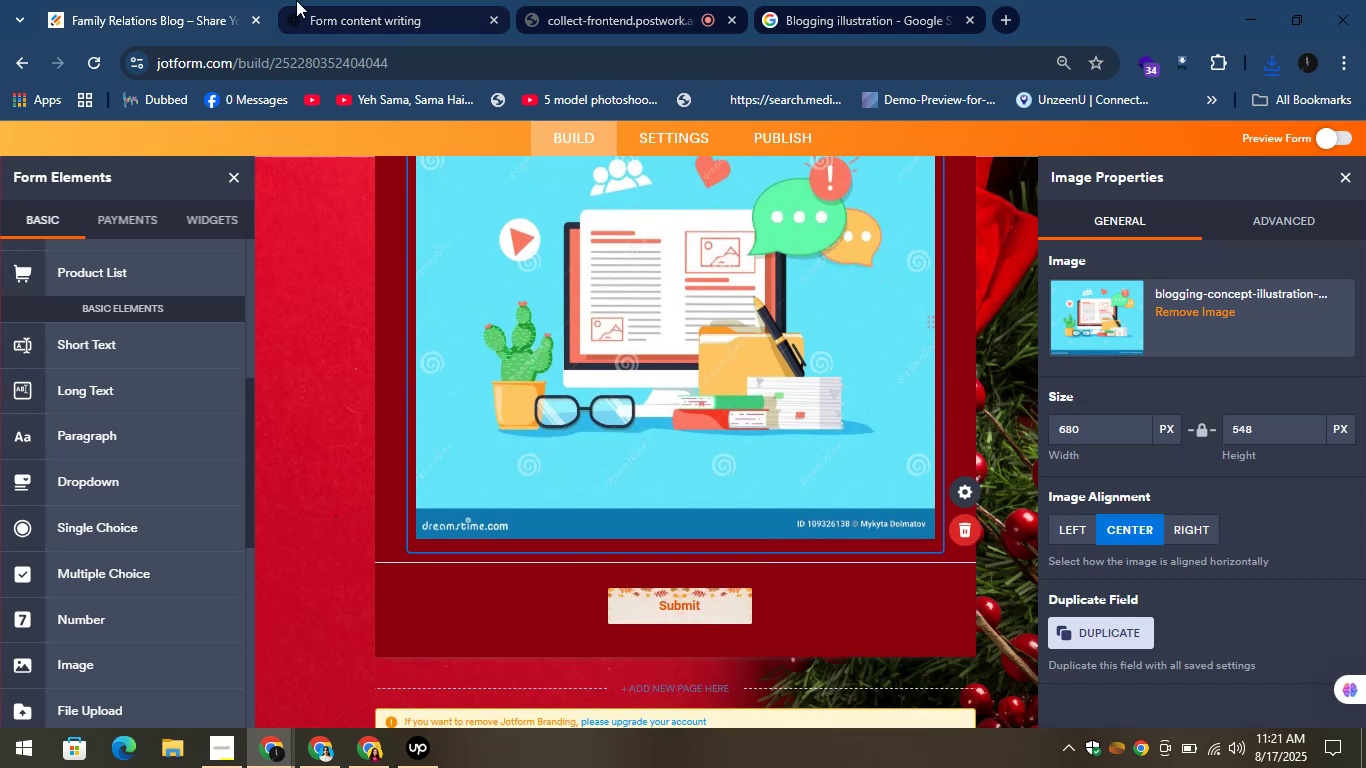 
left_click([337, 0])
 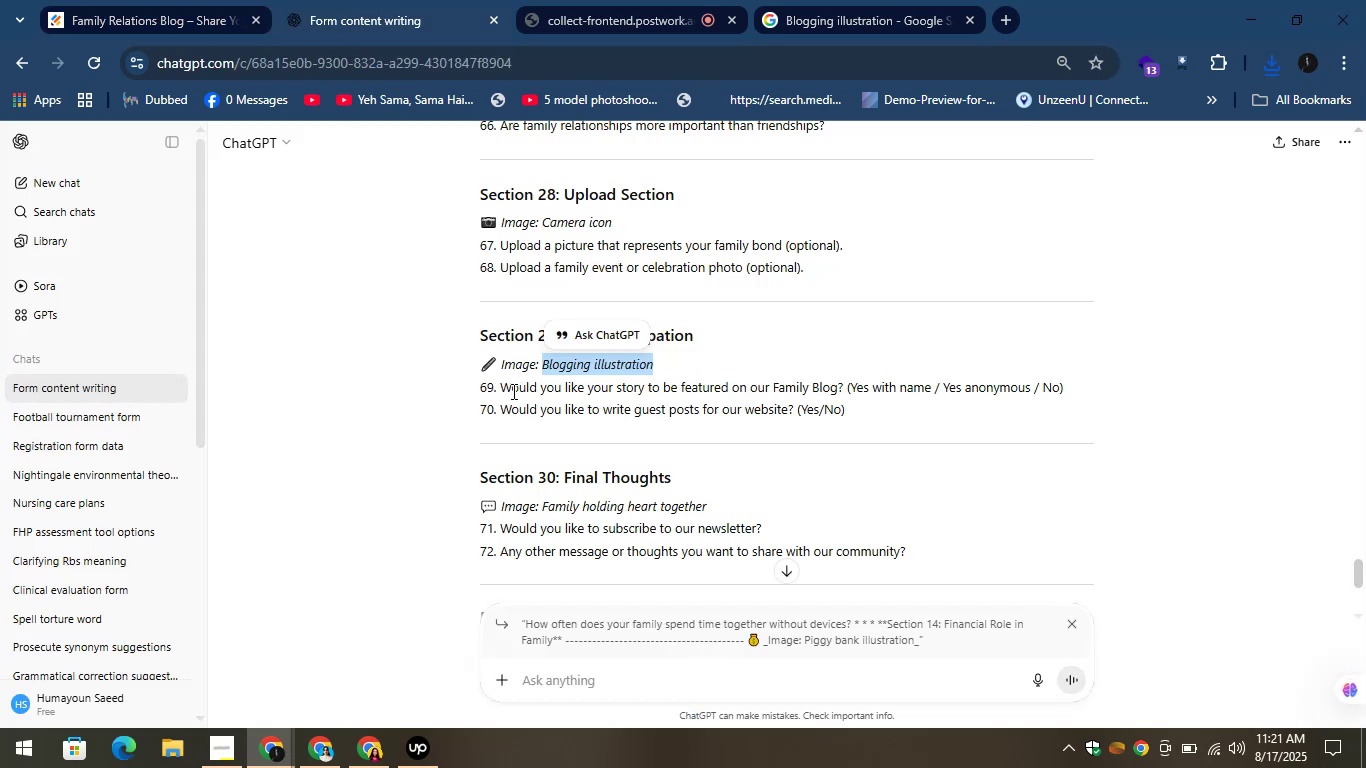 
left_click_drag(start_coordinate=[497, 385], to_coordinate=[842, 389])
 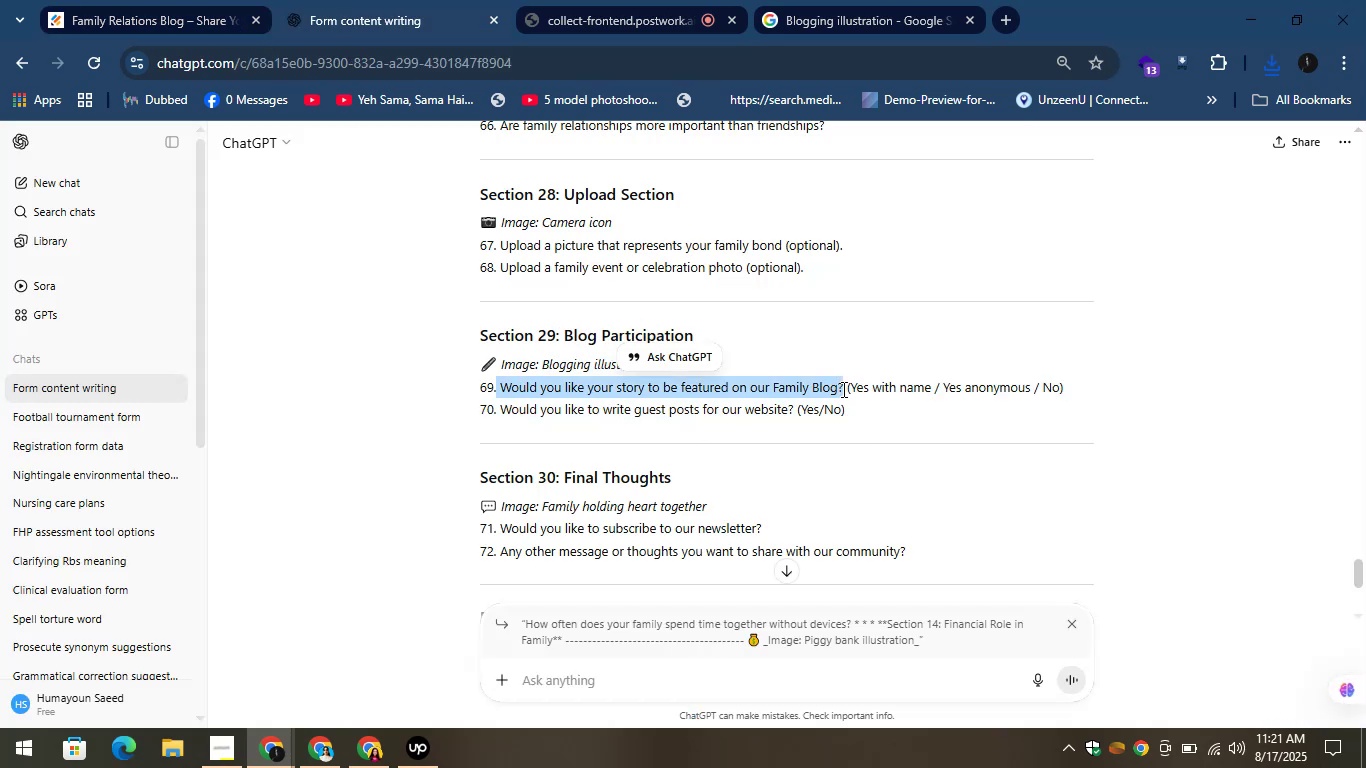 
key(Control+C)
 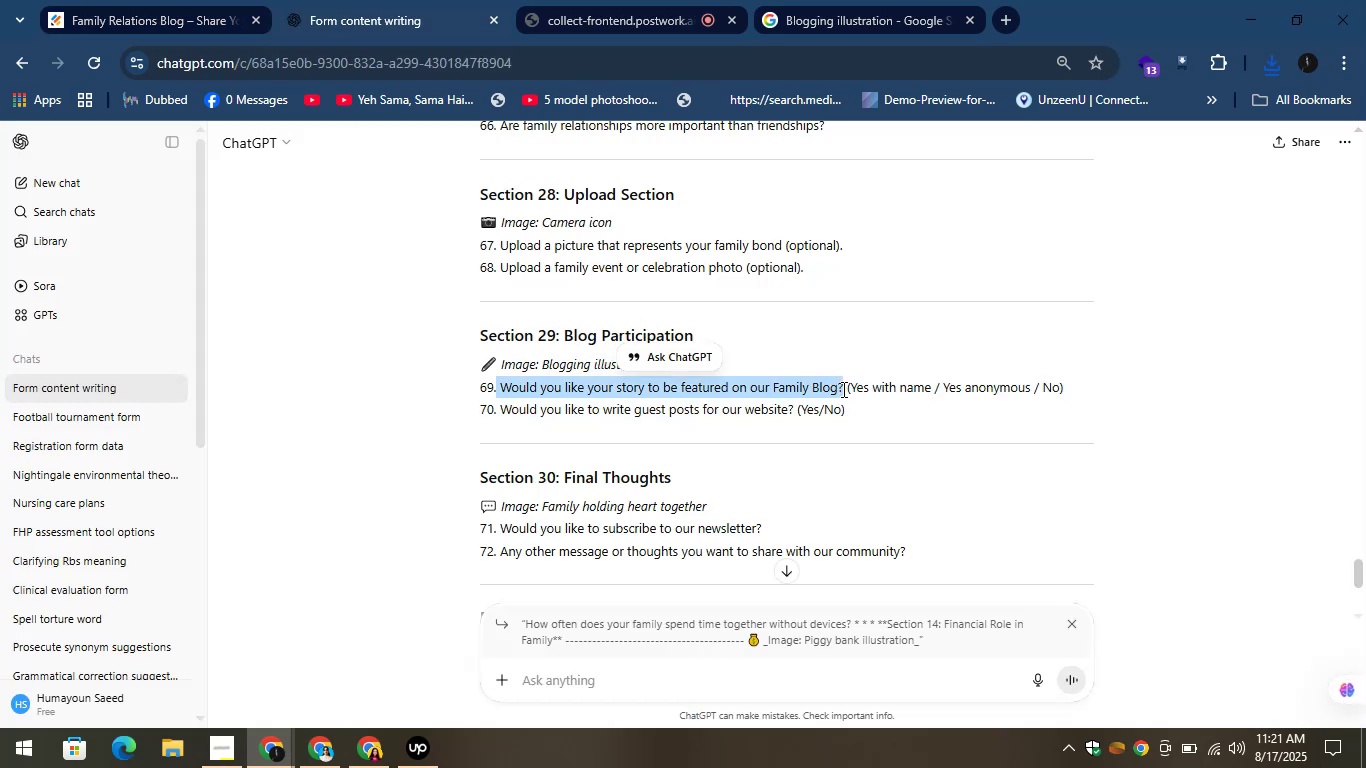 
key(Control+C)
 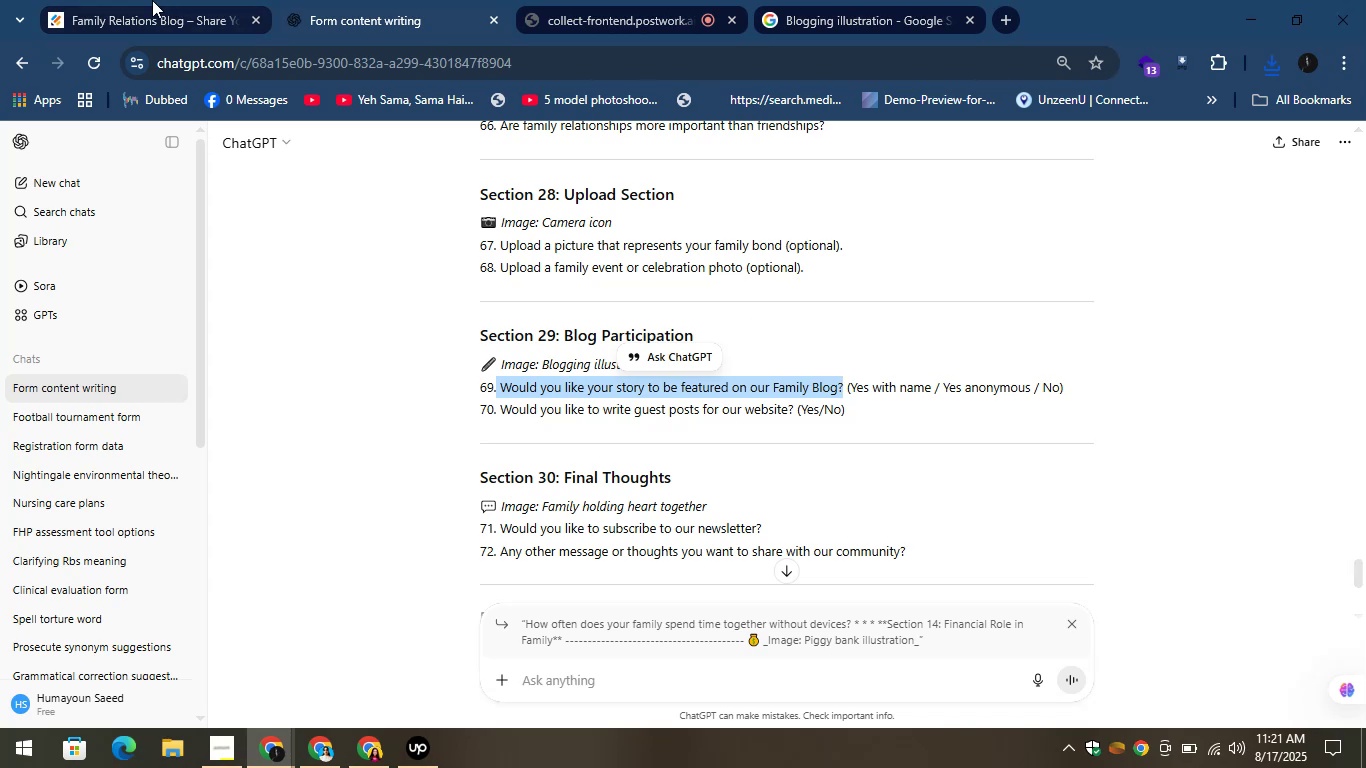 
left_click([136, 0])
 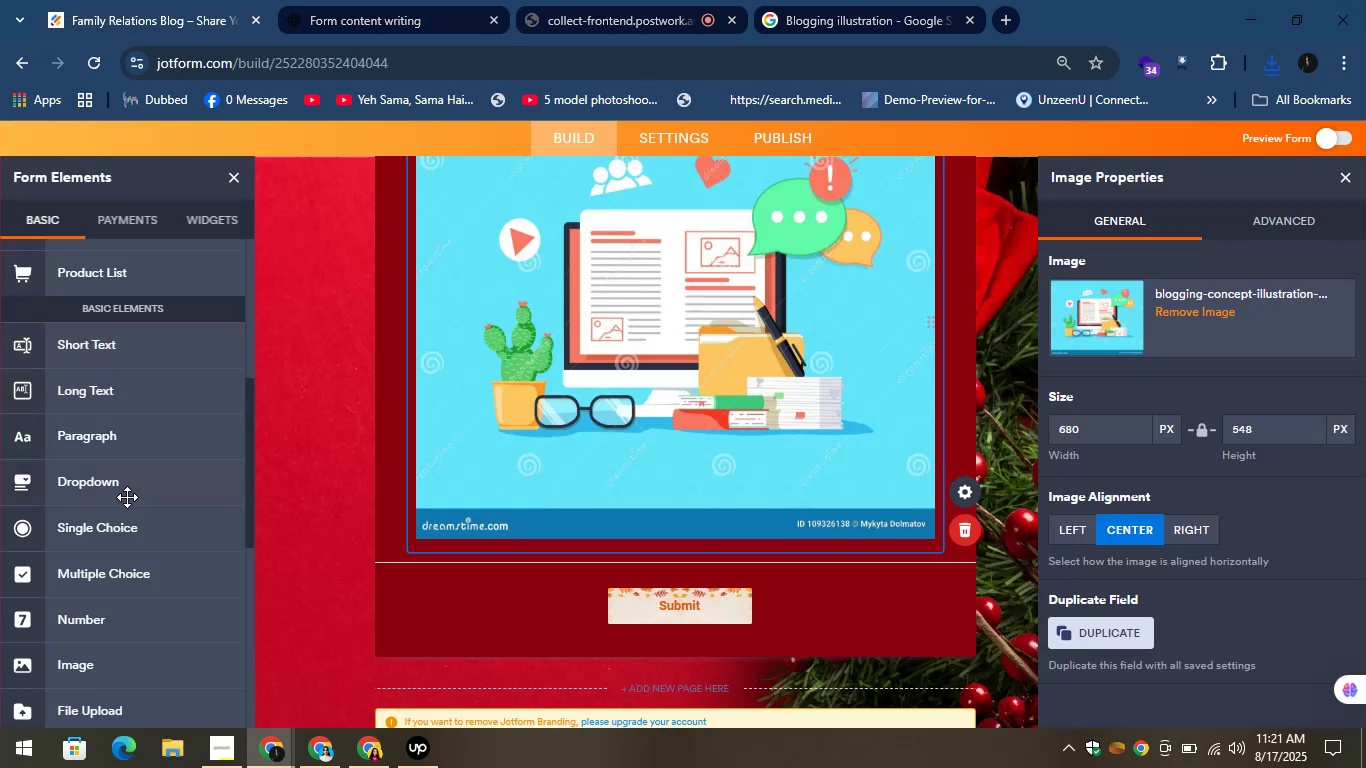 
left_click_drag(start_coordinate=[119, 486], to_coordinate=[500, 549])
 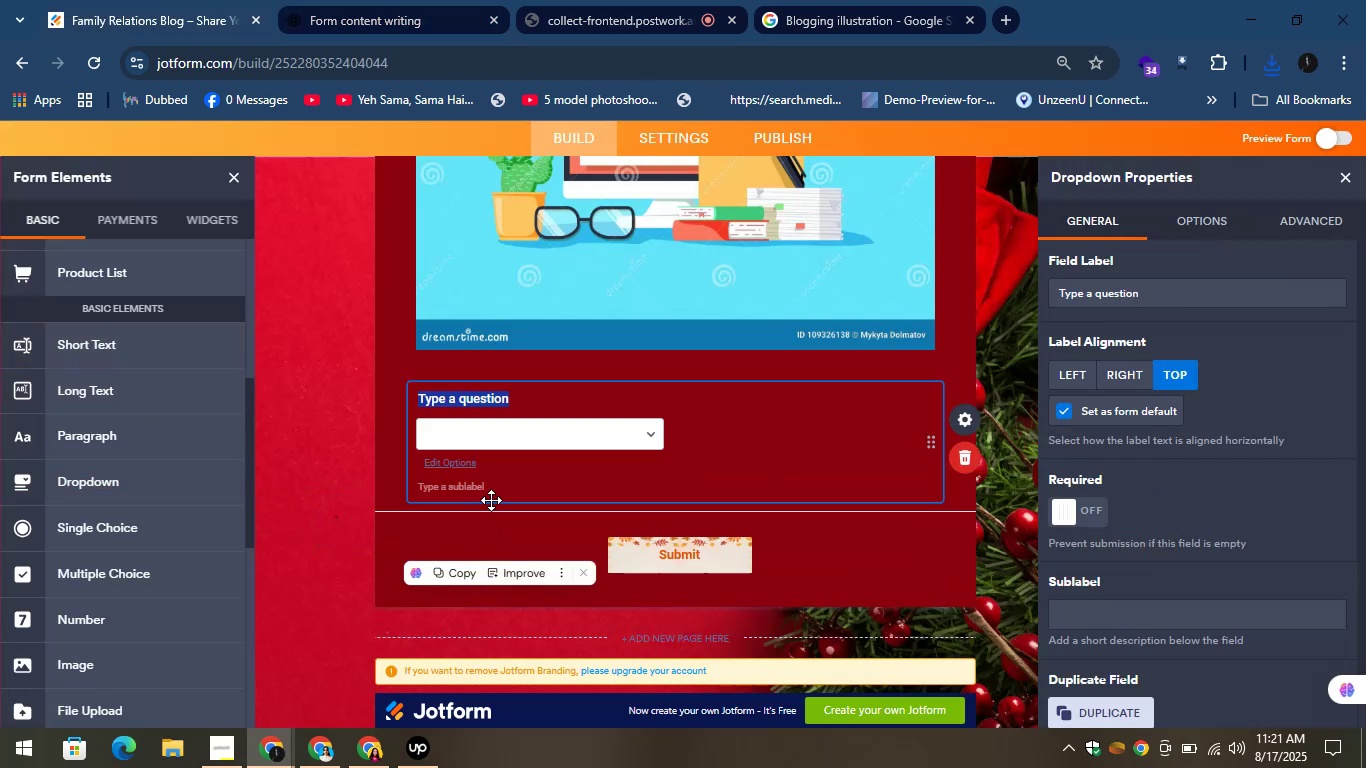 
key(Control+V)
 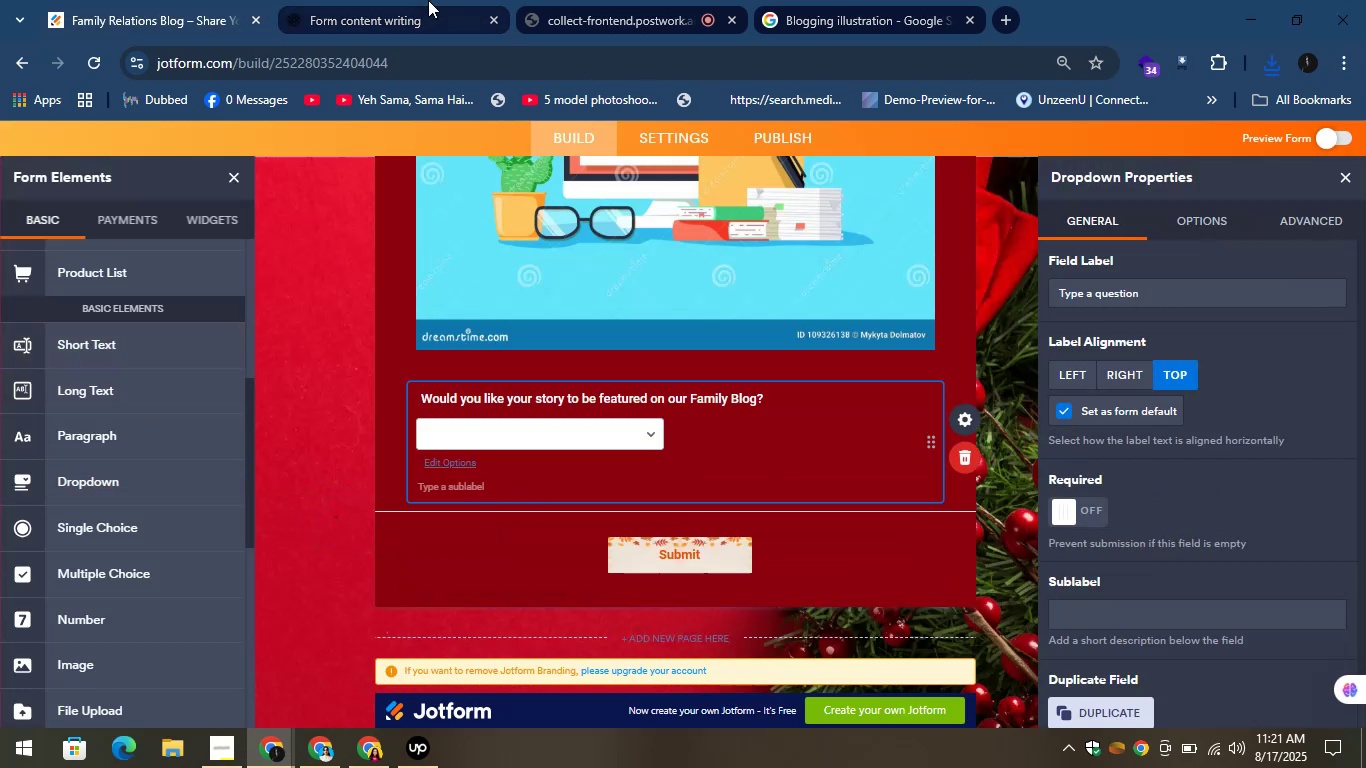 
left_click([423, 6])
 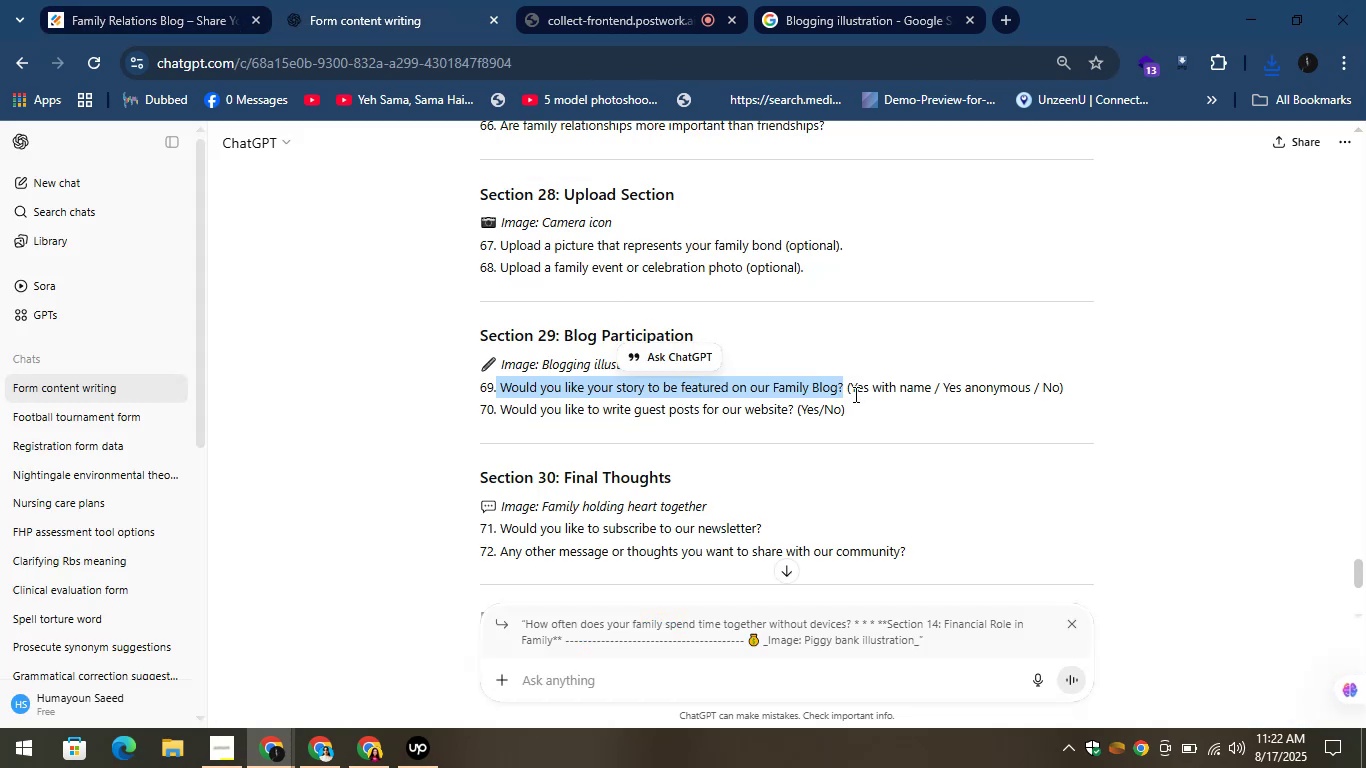 
left_click_drag(start_coordinate=[850, 393], to_coordinate=[929, 392])
 